 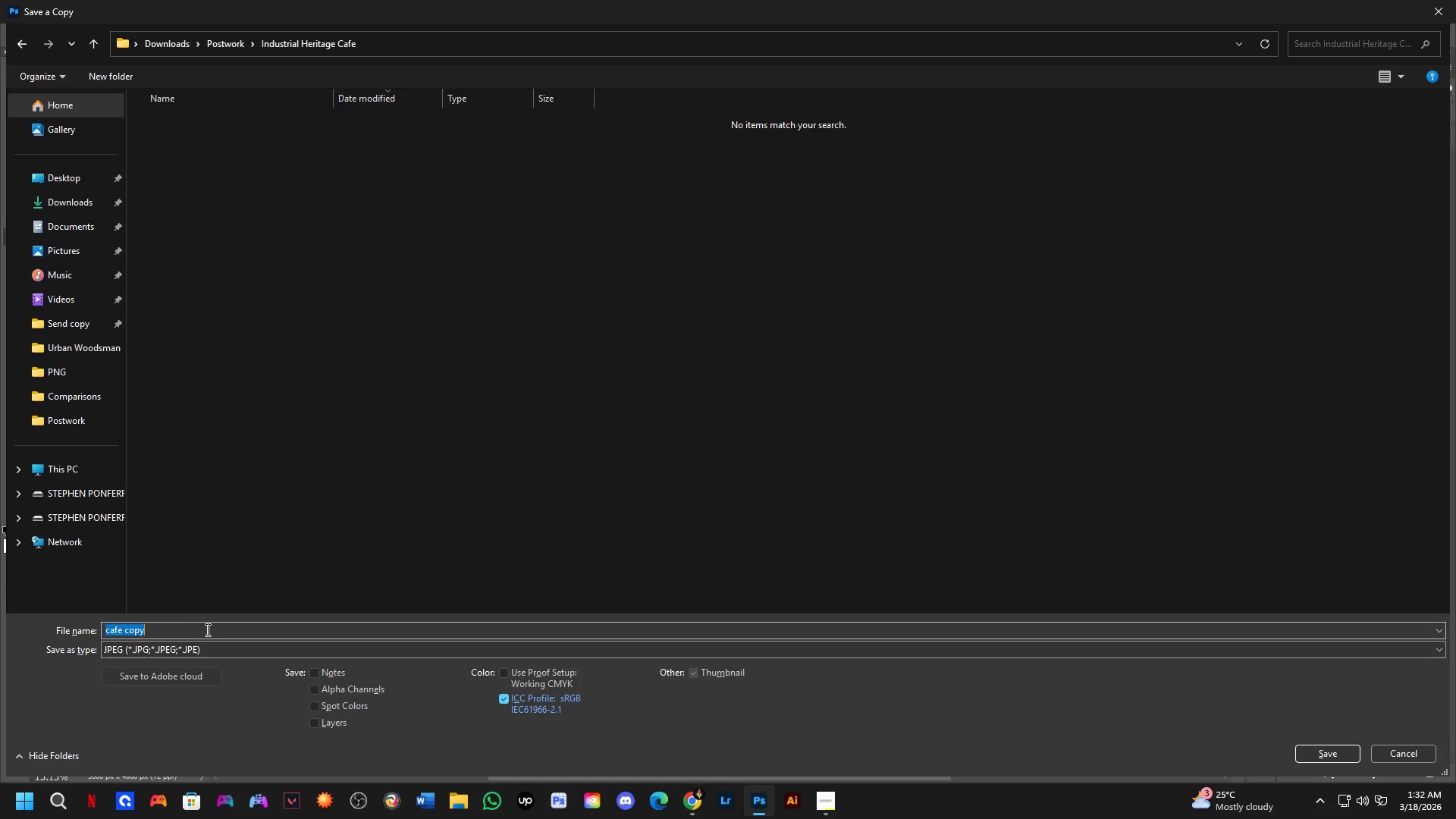 
key(Control+ControlLeft)
 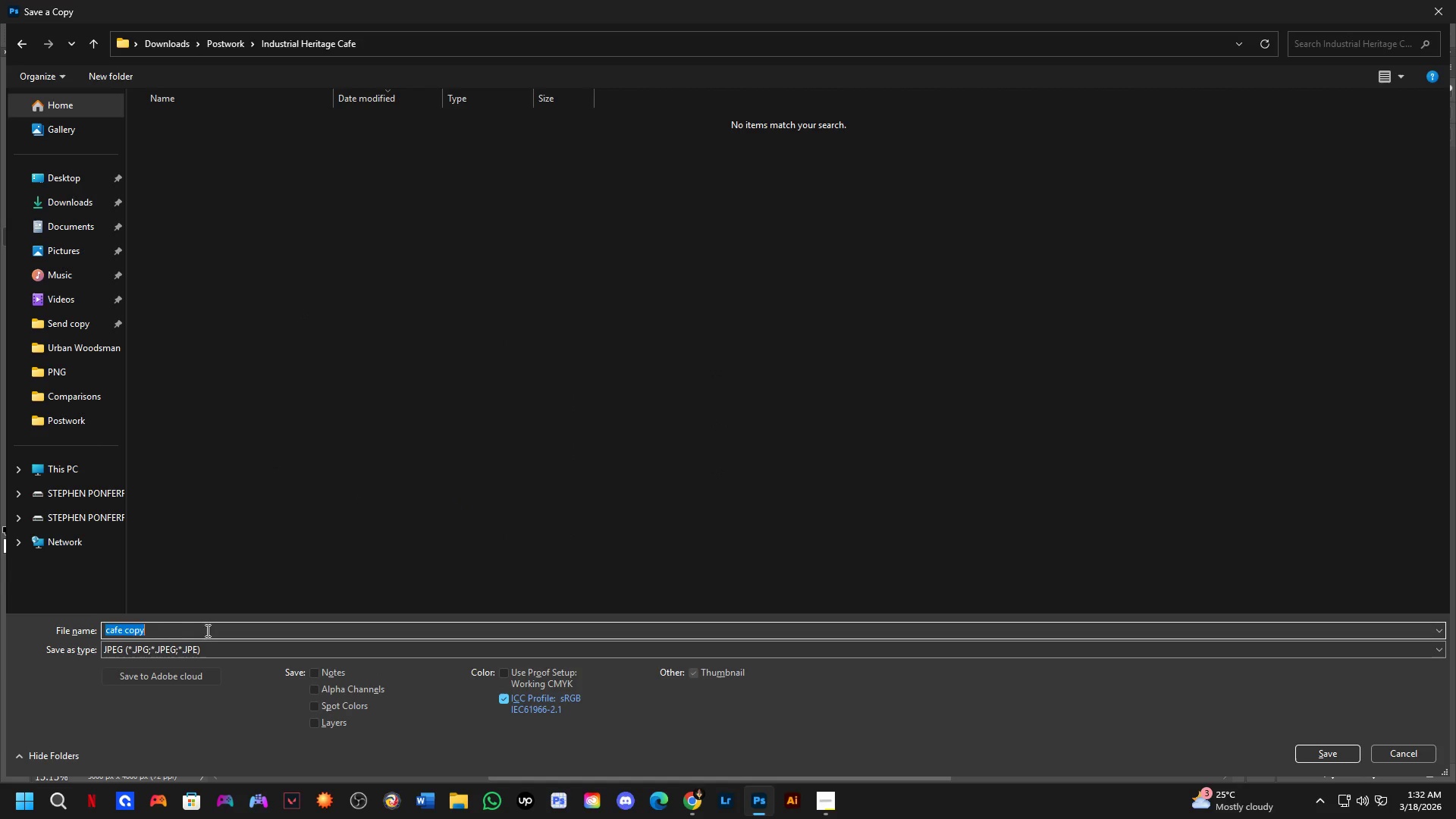 
key(Control+V)
 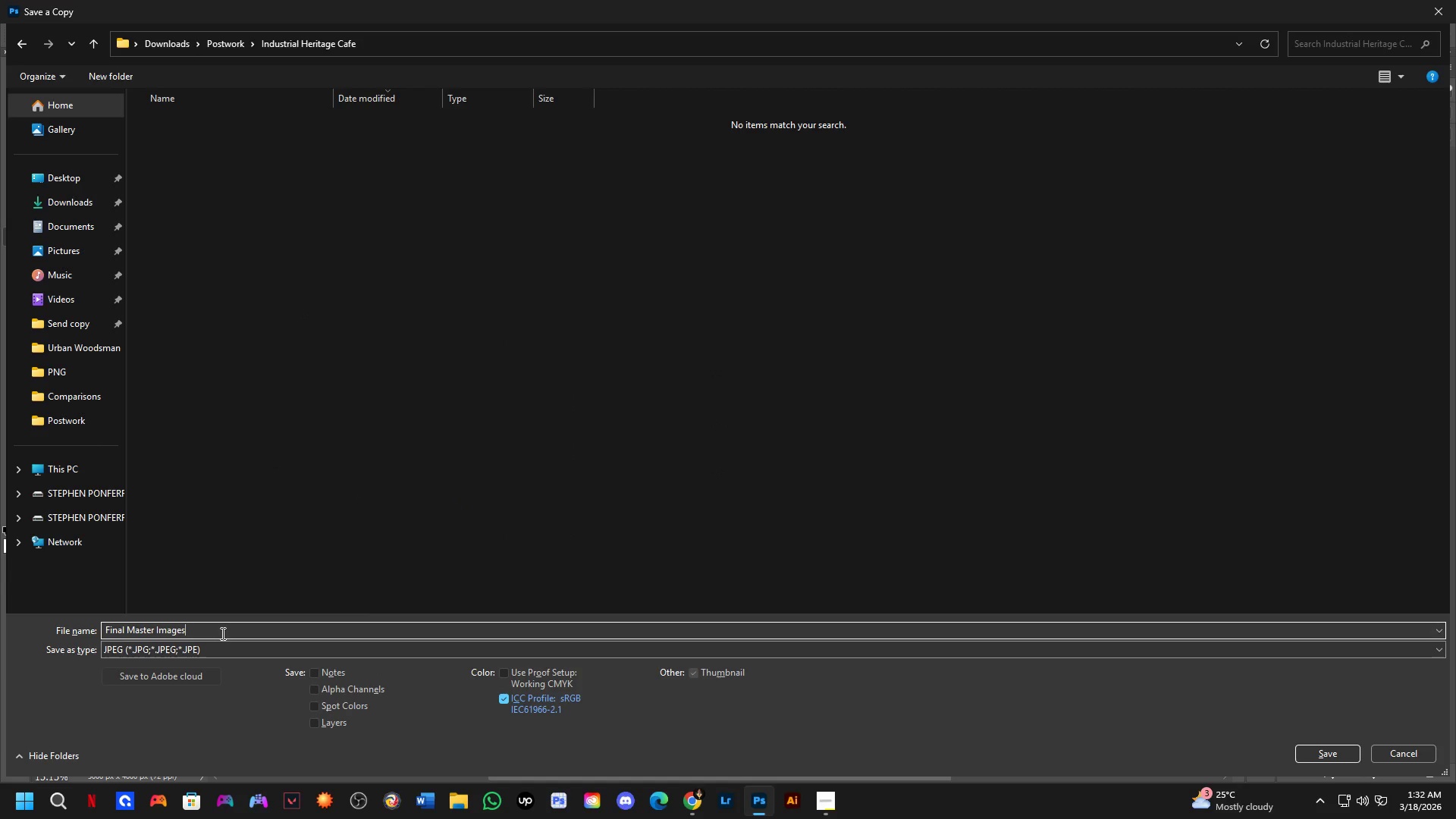 
key(NumpadEnter)
 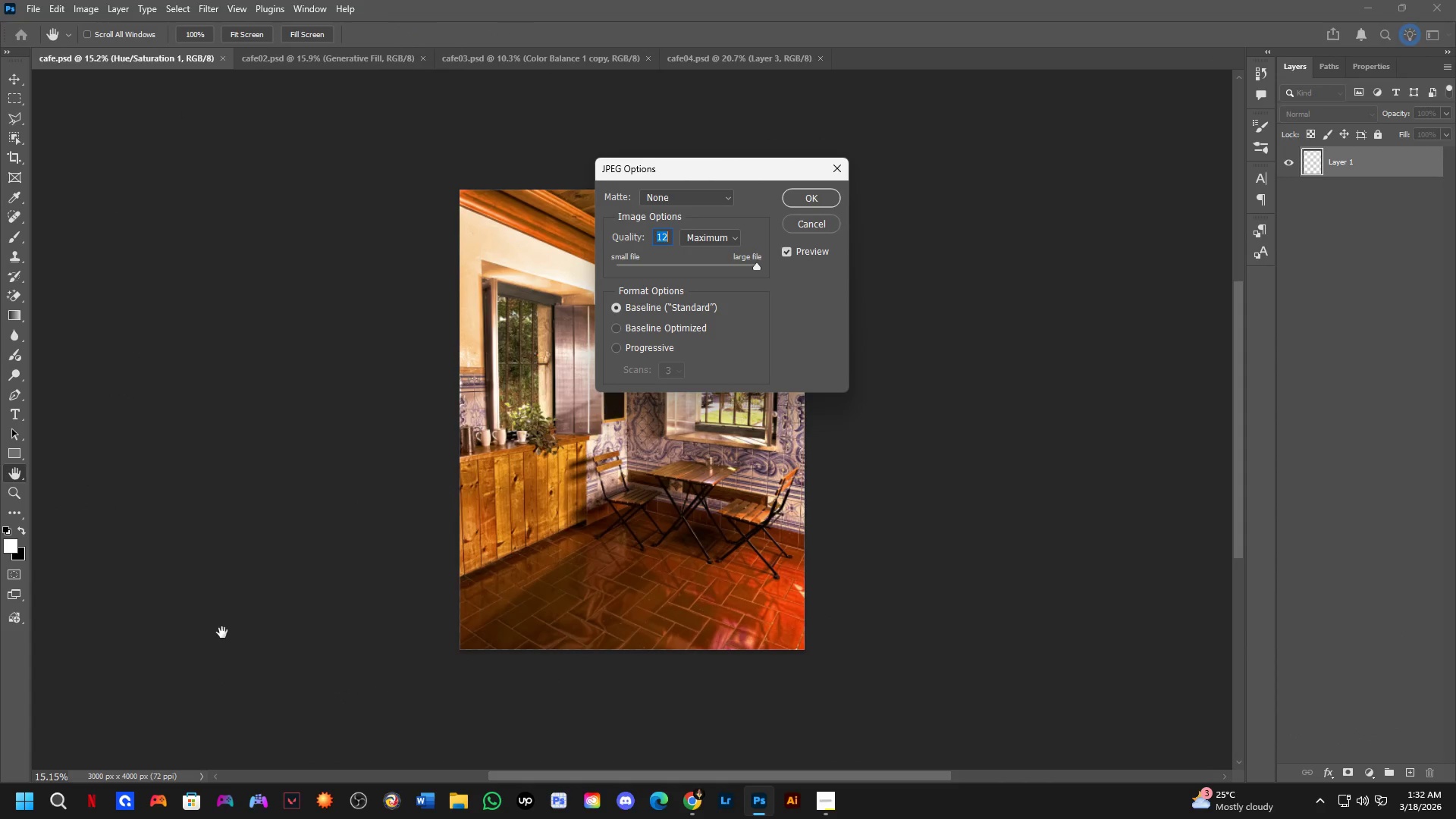 
key(NumpadEnter)
 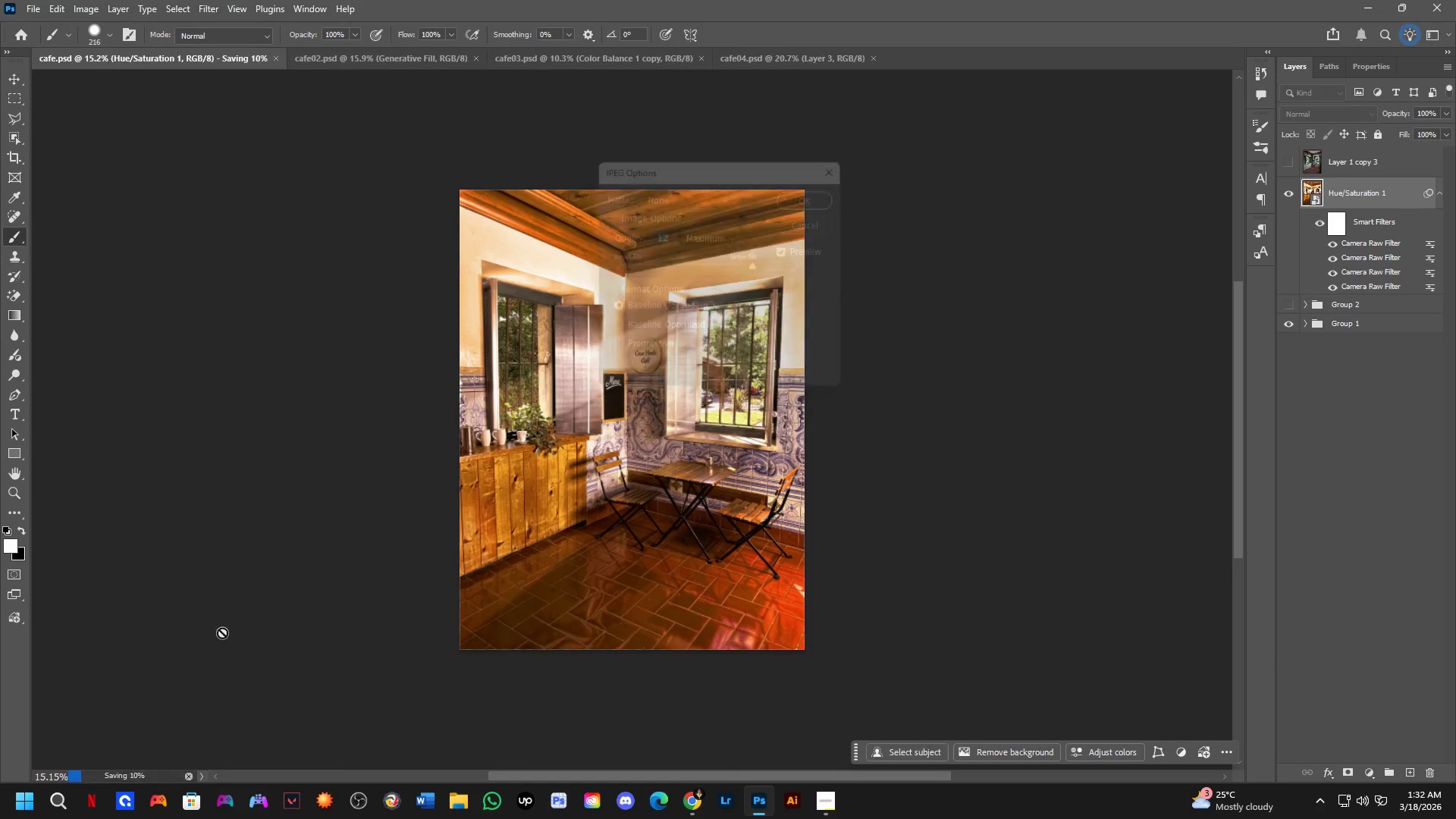 
key(Control+ControlLeft)
 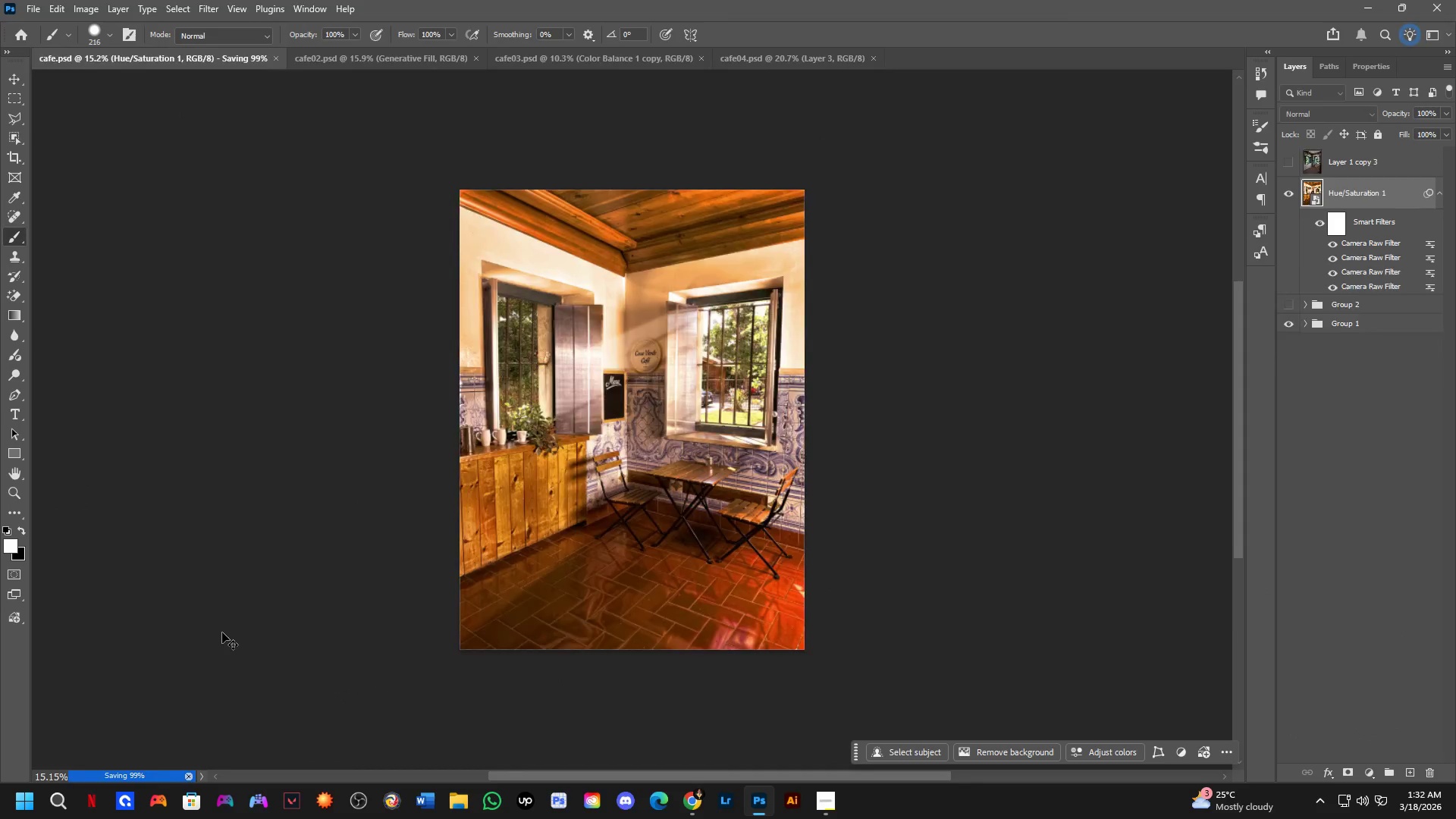 
key(Control+Tab)
 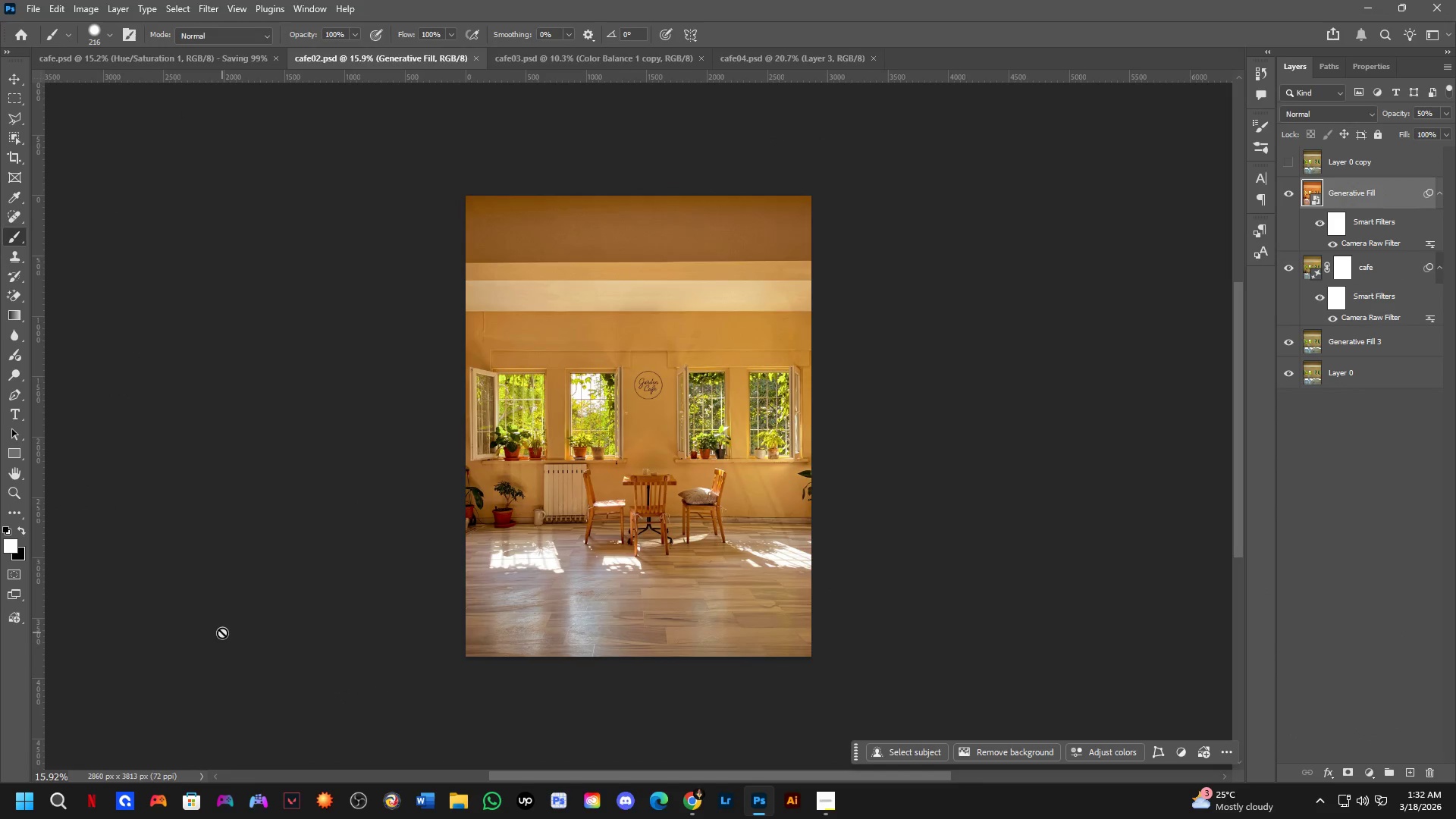 
key(Control+Shift+CapsLock)
 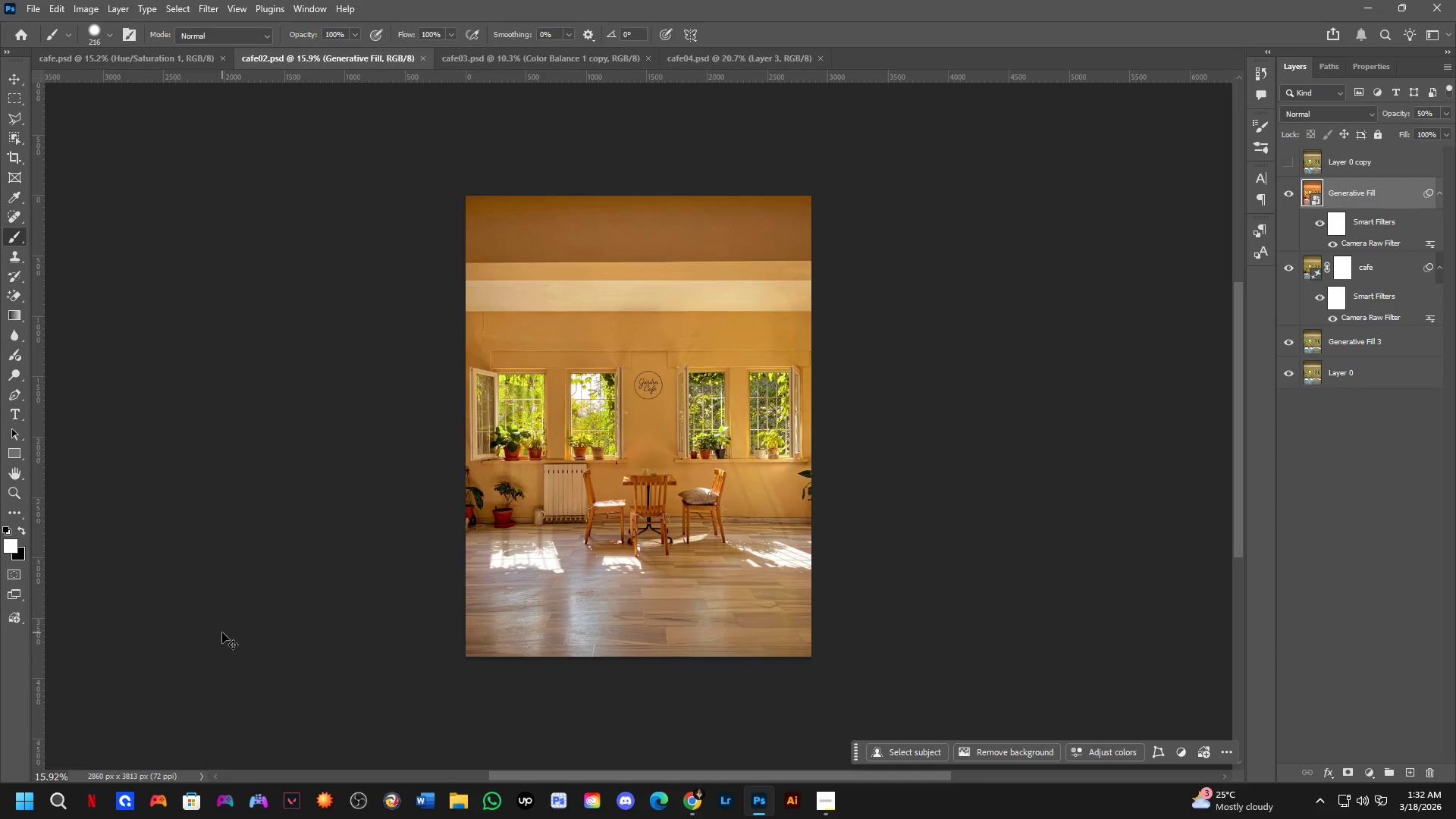 
key(Control+Shift+S)
 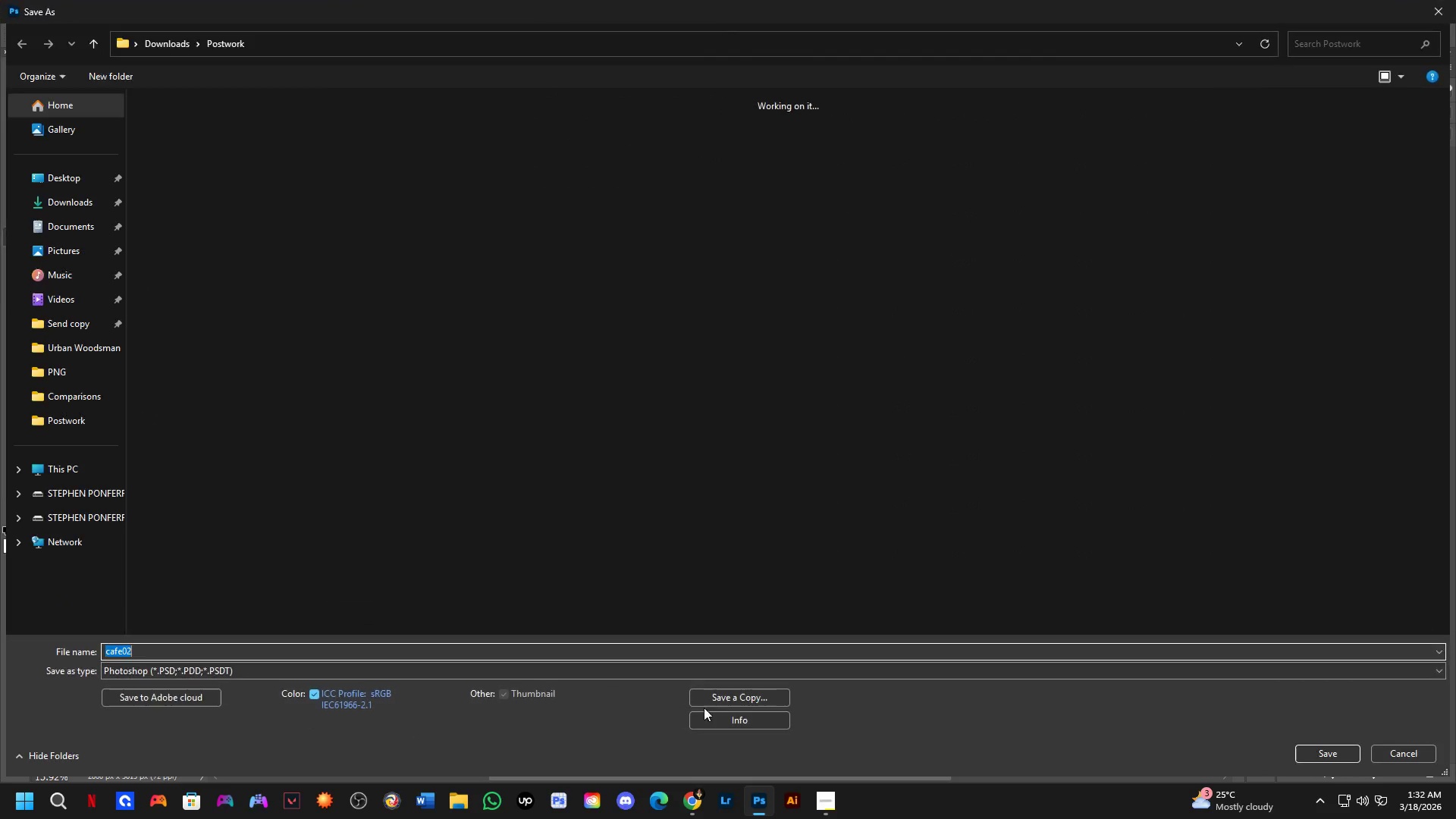 
left_click([743, 700])
 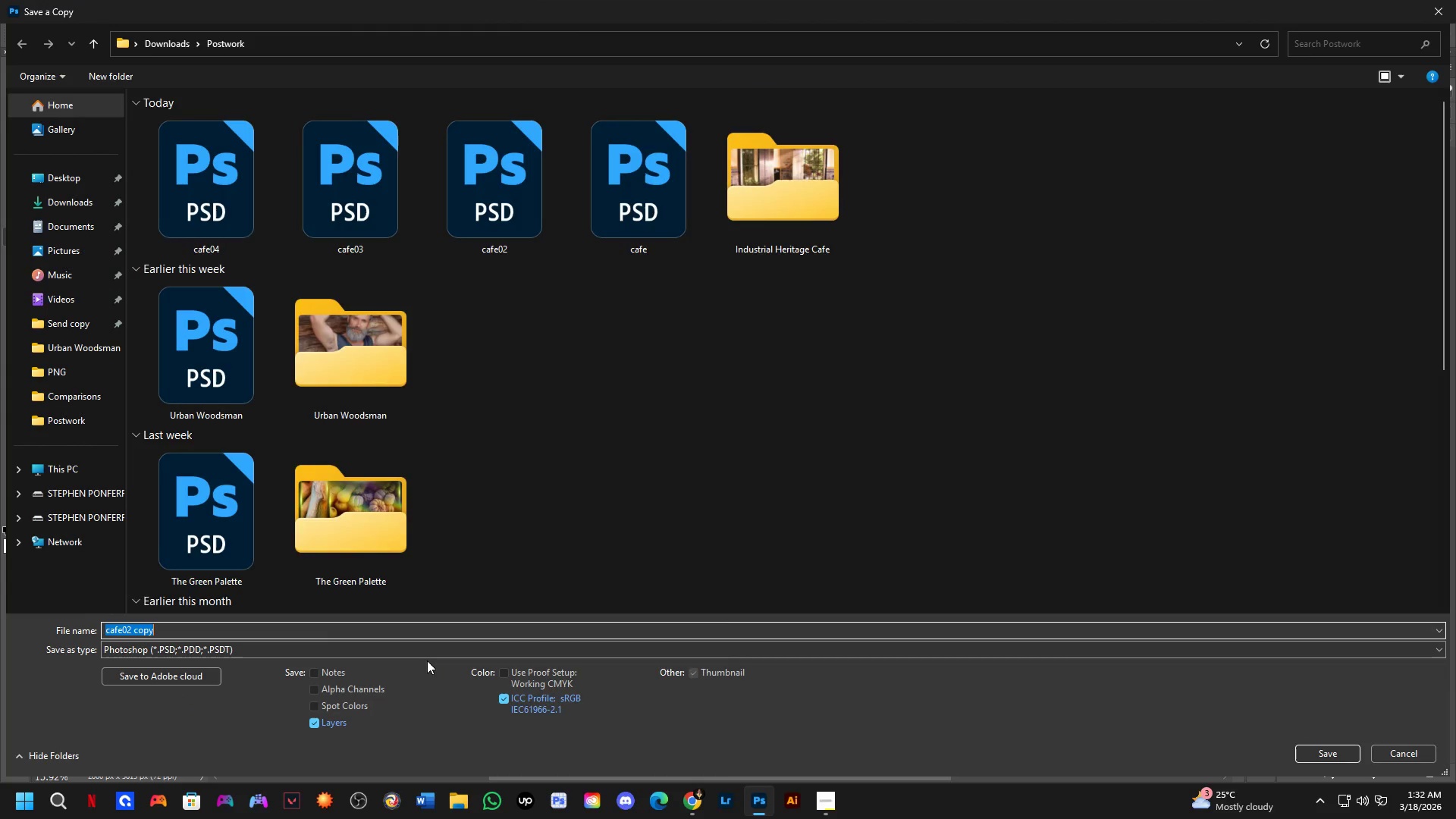 
left_click([436, 641])
 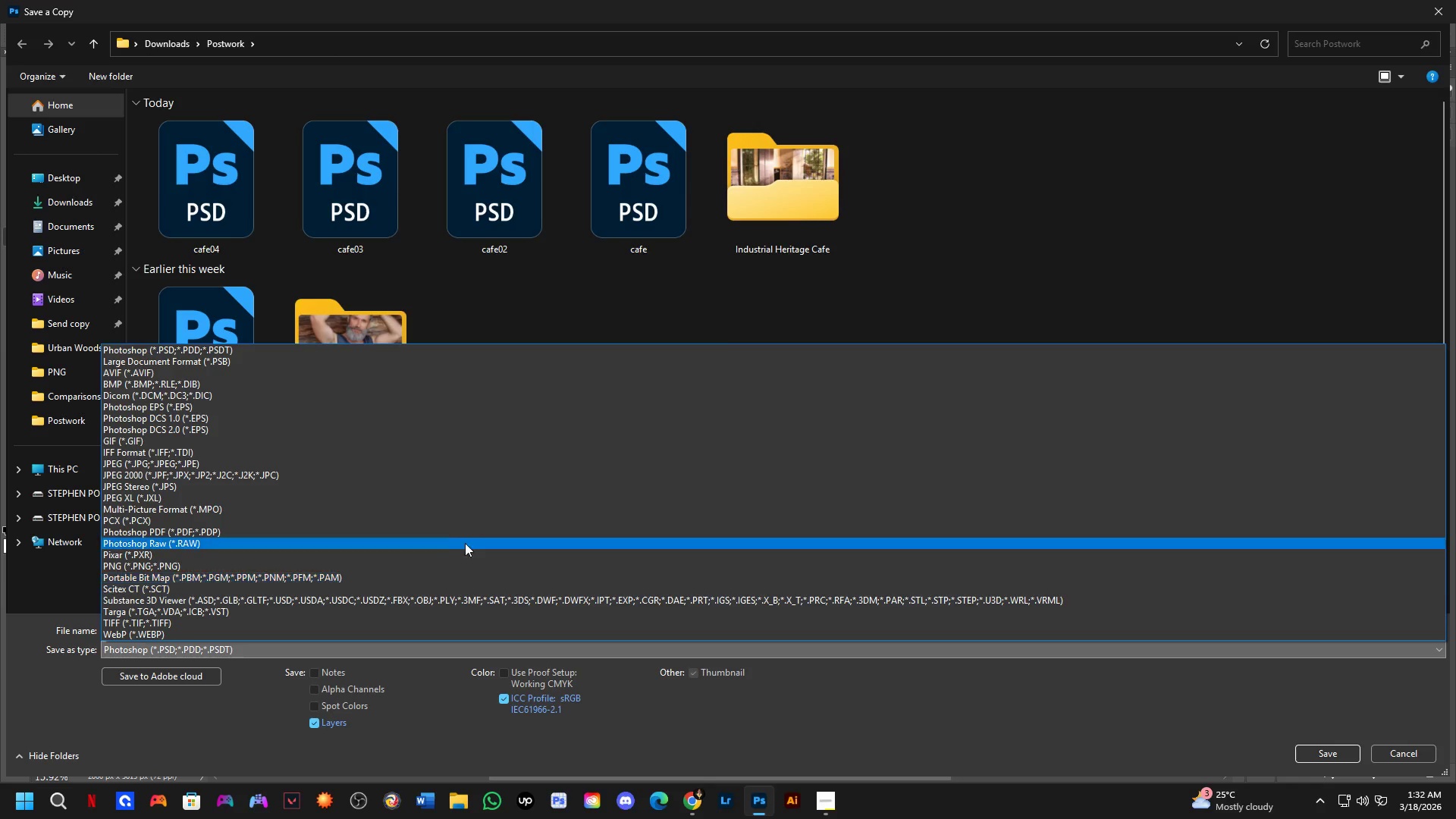 
left_click([187, 462])
 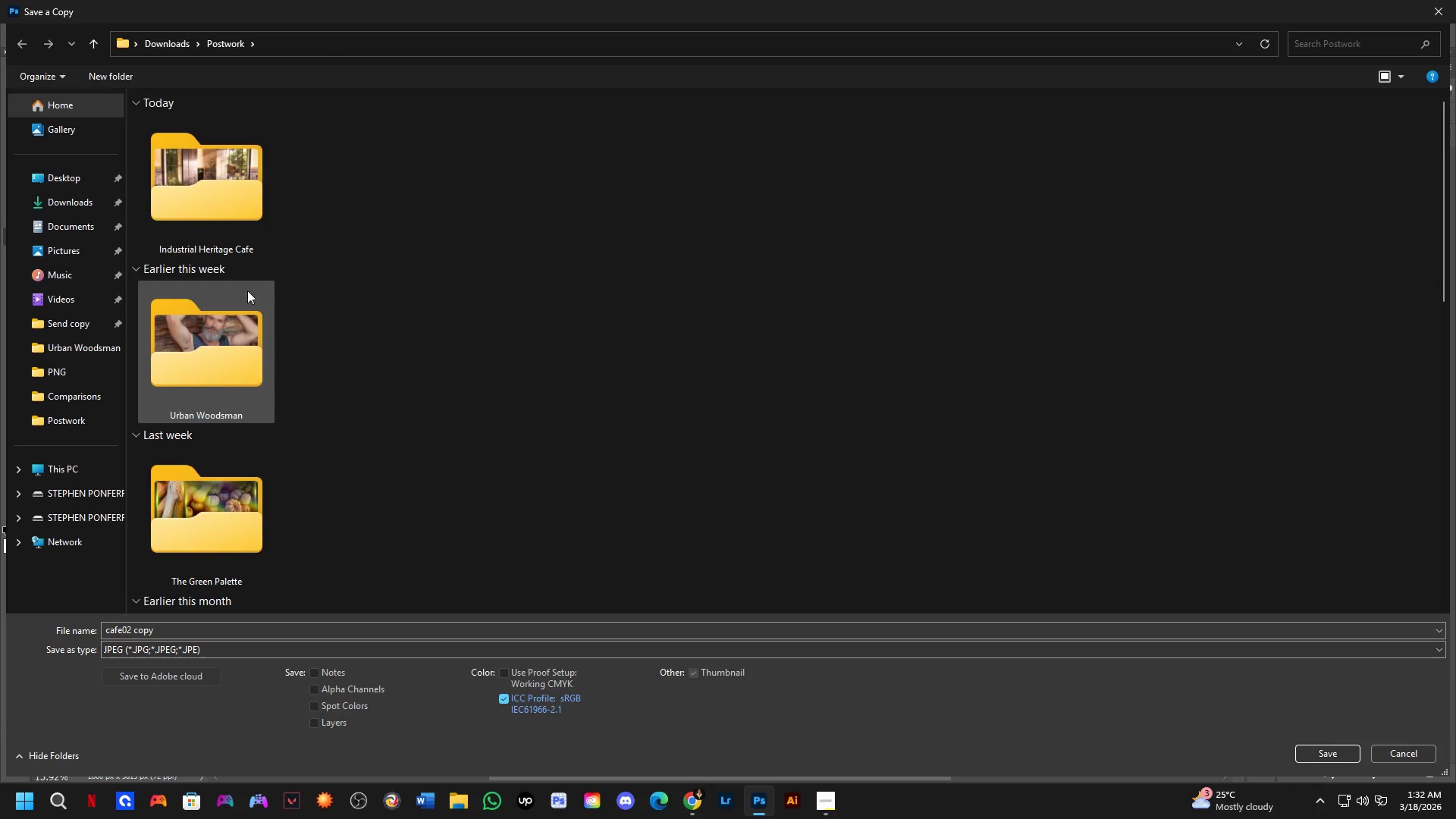 
double_click([218, 196])
 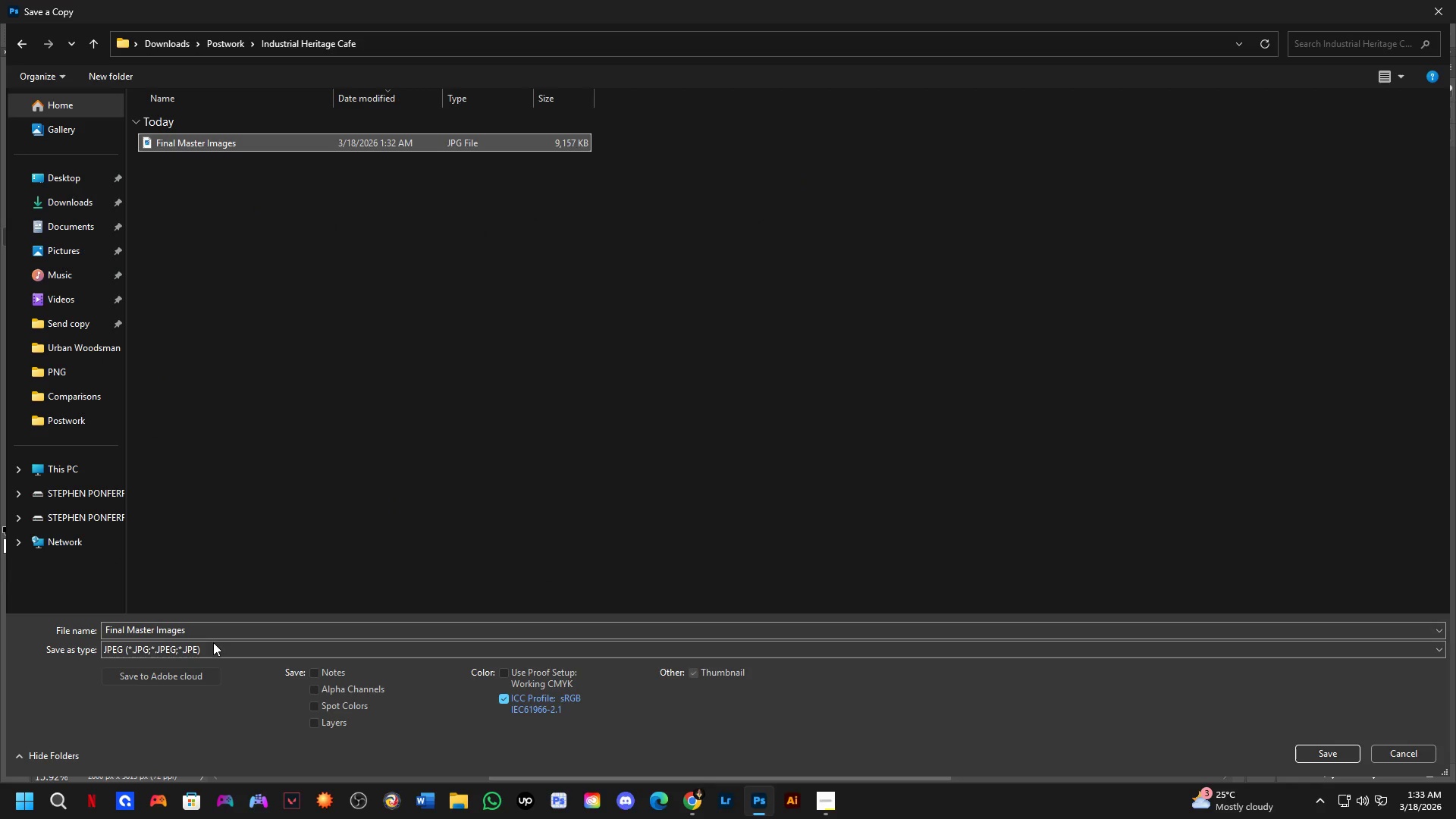 
double_click([213, 632])
 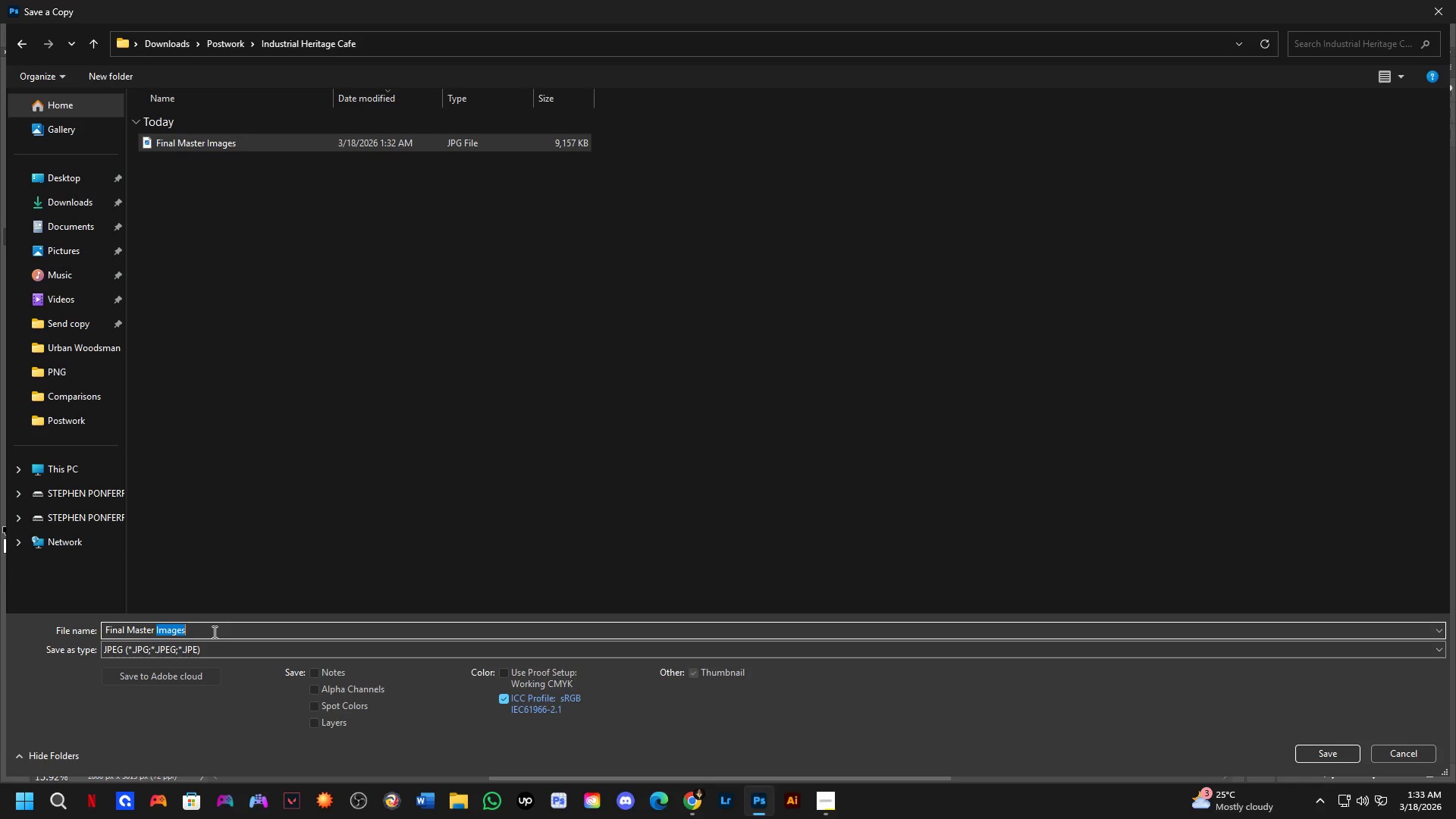 
triple_click([213, 632])
 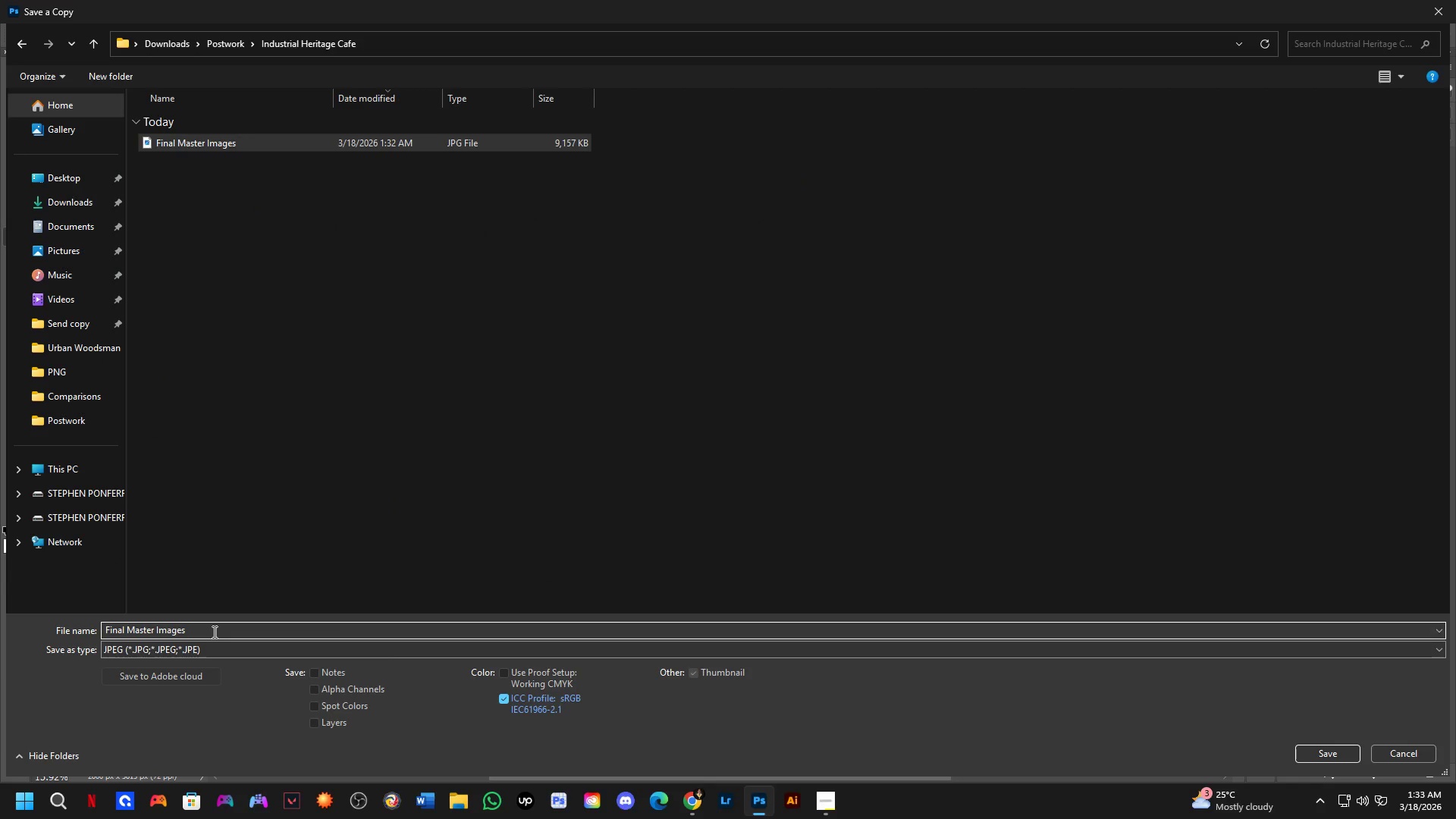 
hold_key(key=ShiftLeft, duration=0.33)
 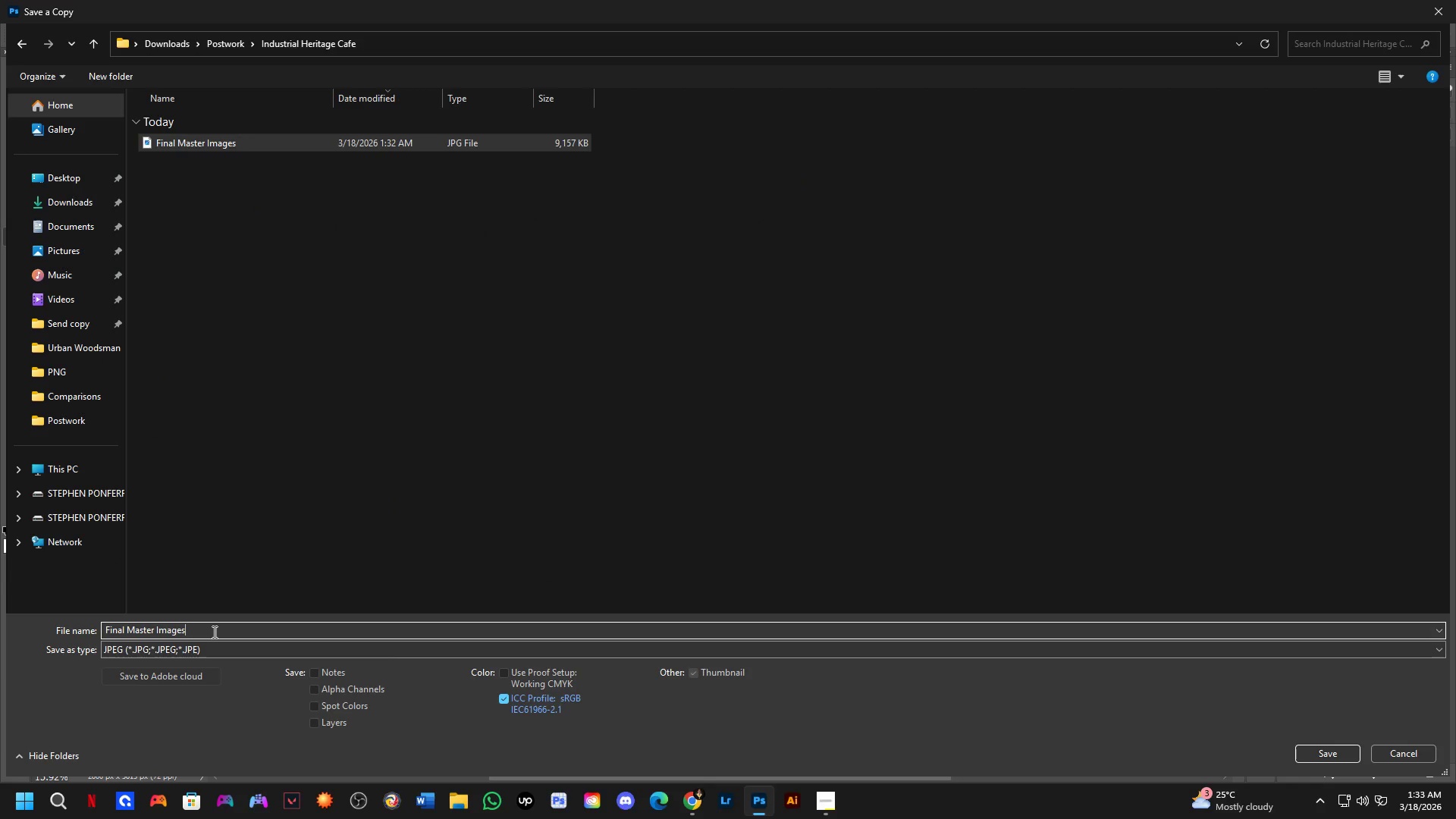 
key(Shift+ShiftLeft)
 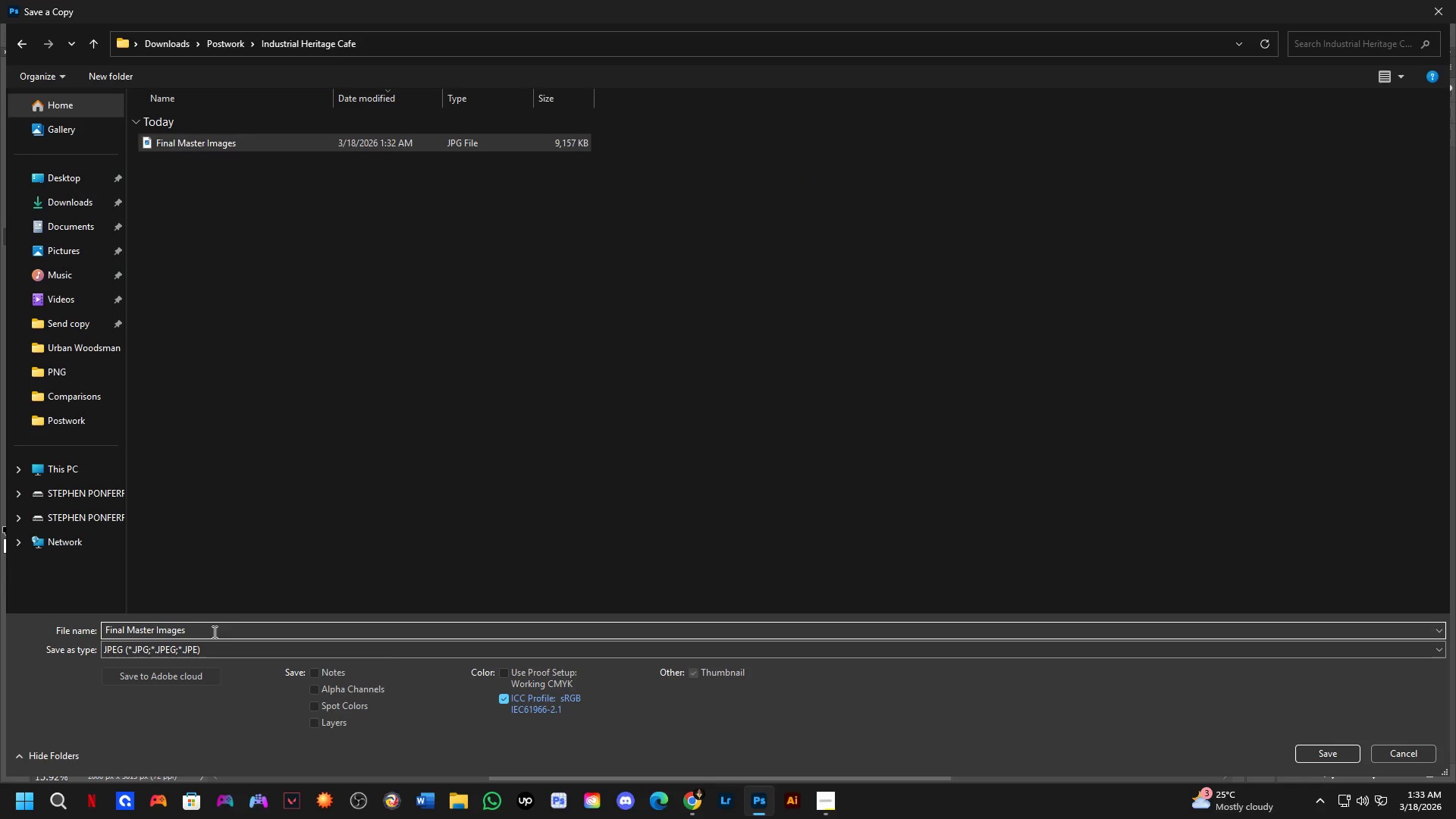 
key(Shift+Minus)
 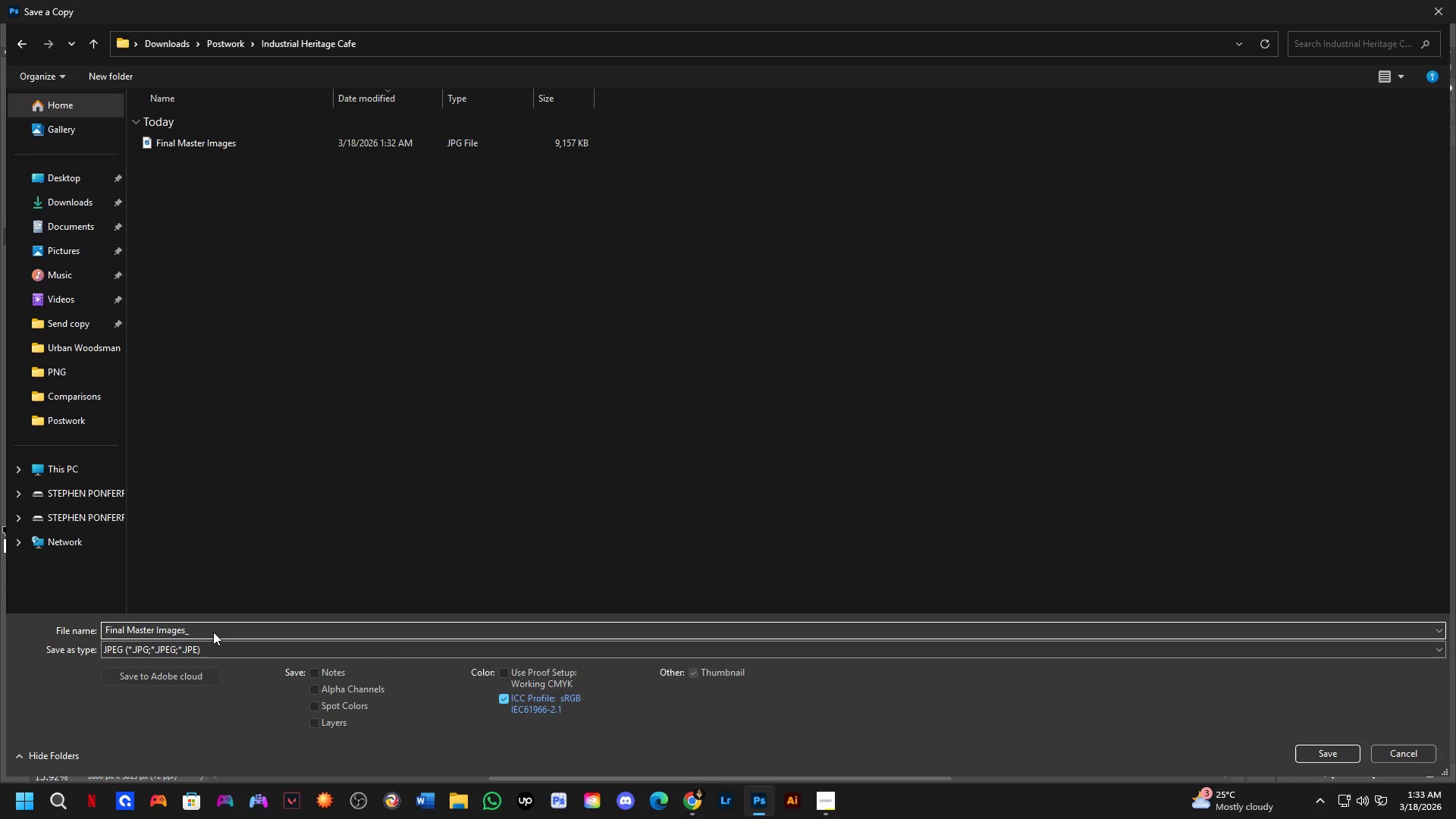 
key(Numpad0)
 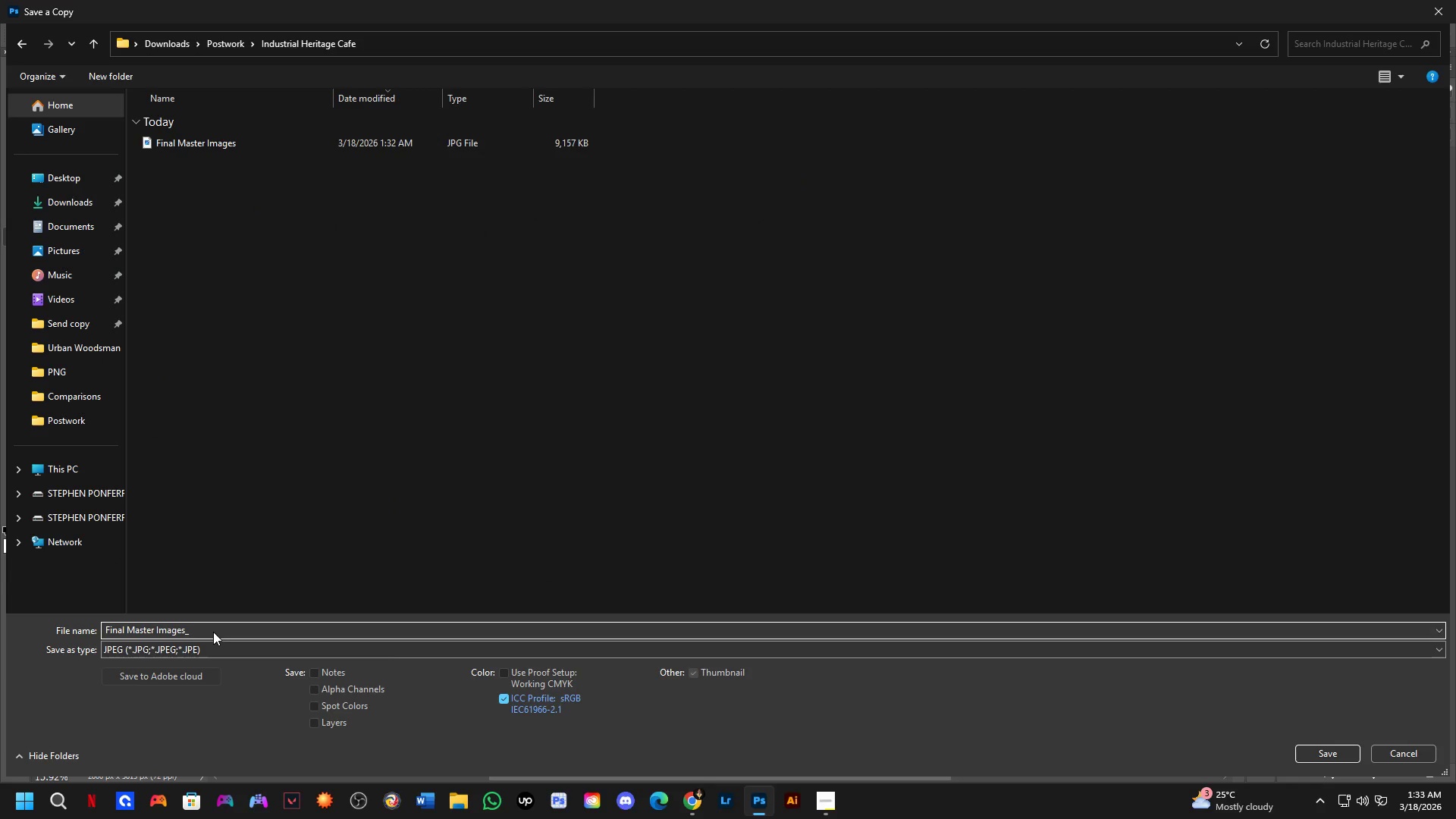 
key(Numpad2)
 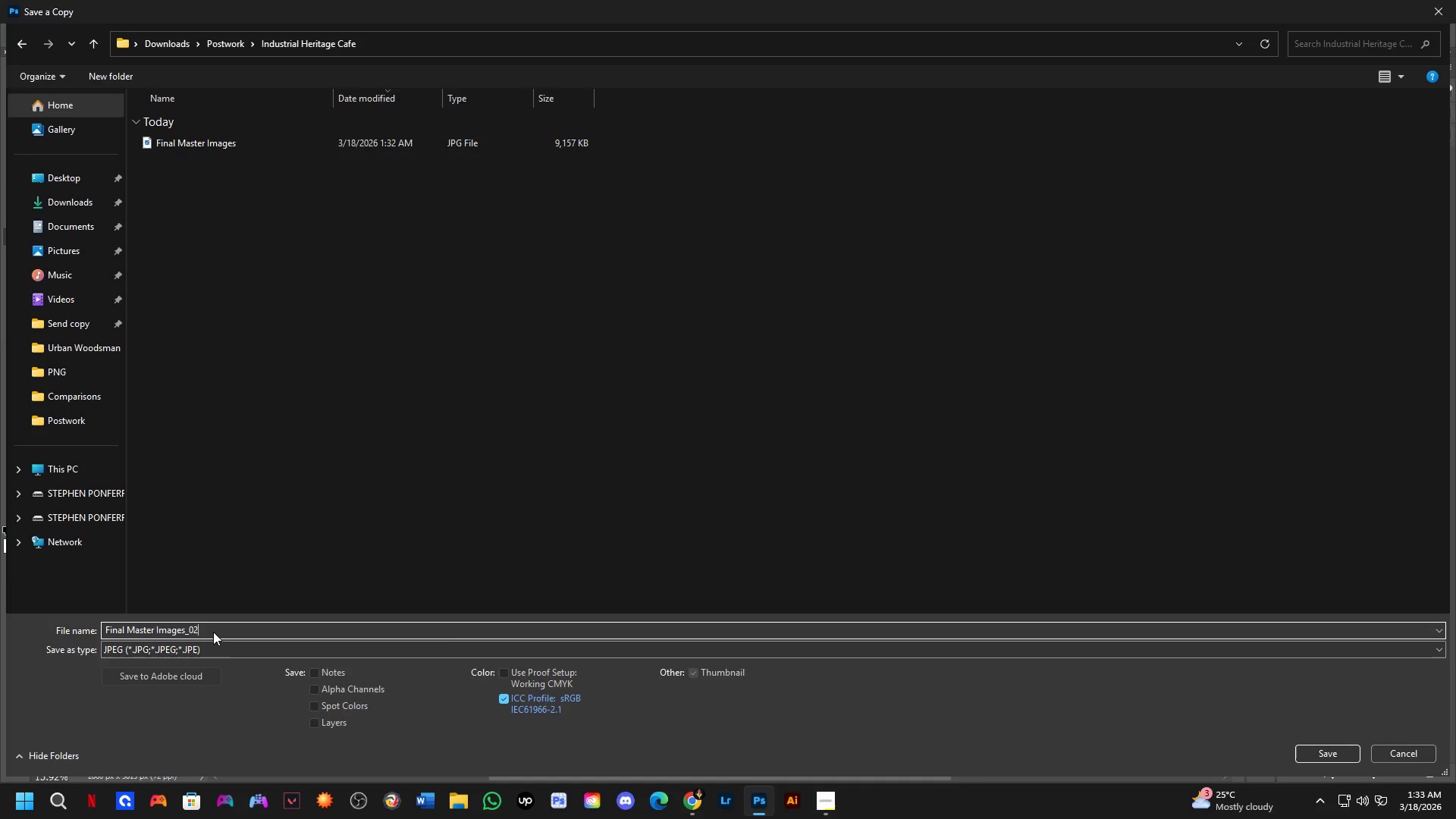 
key(NumpadEnter)
 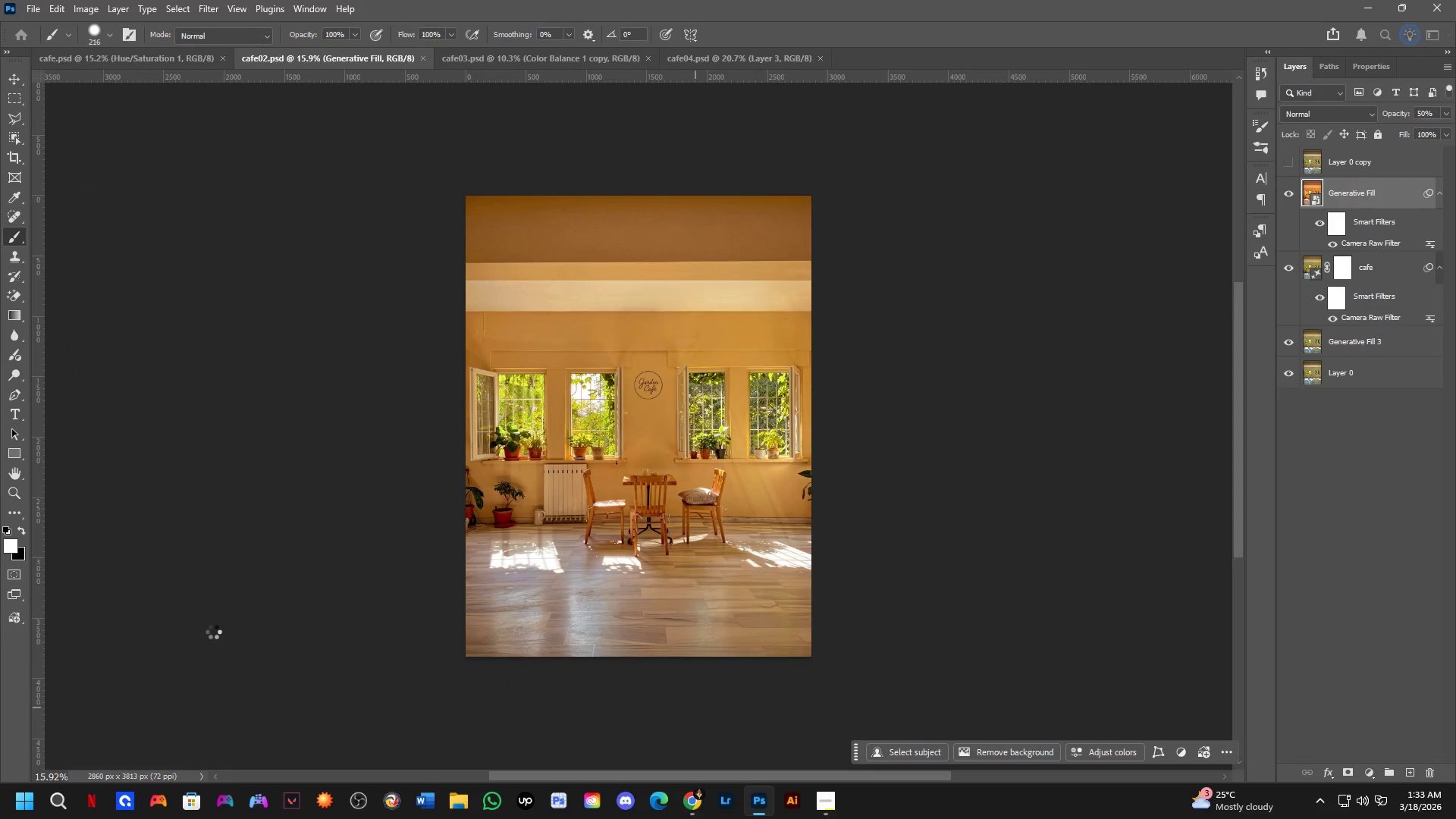 
key(NumpadEnter)
 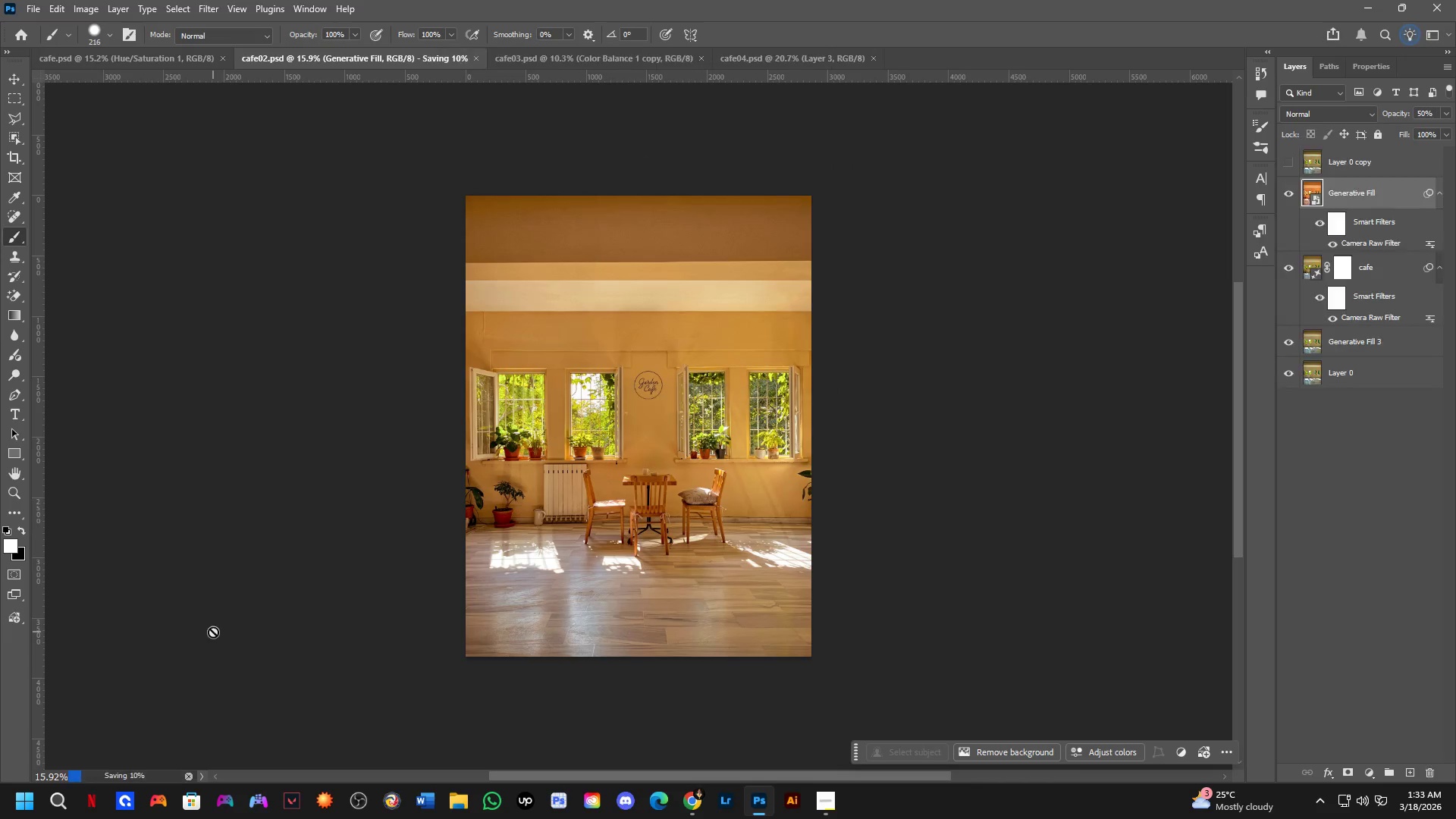 
key(Control+ControlLeft)
 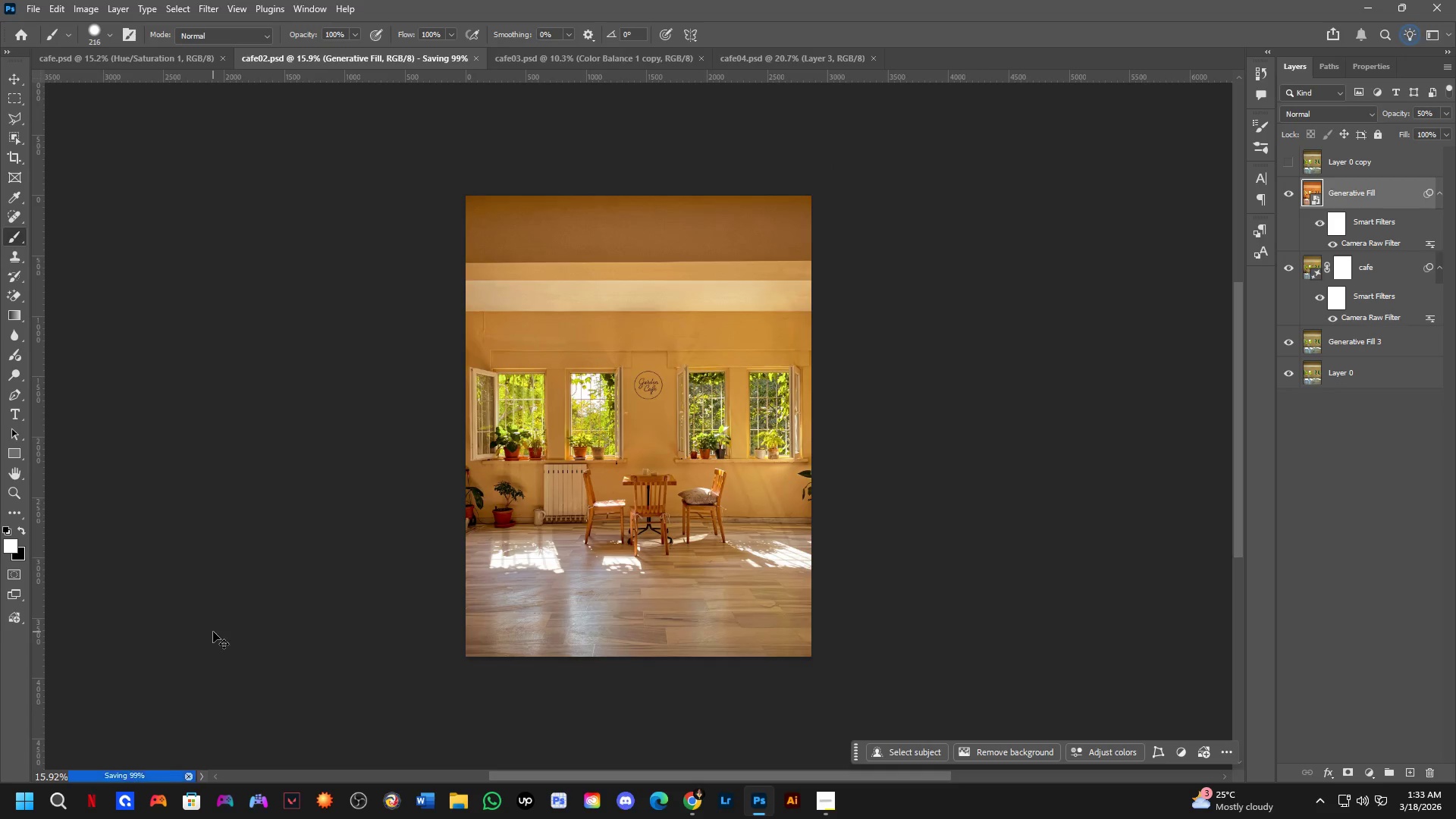 
key(Control+Tab)
 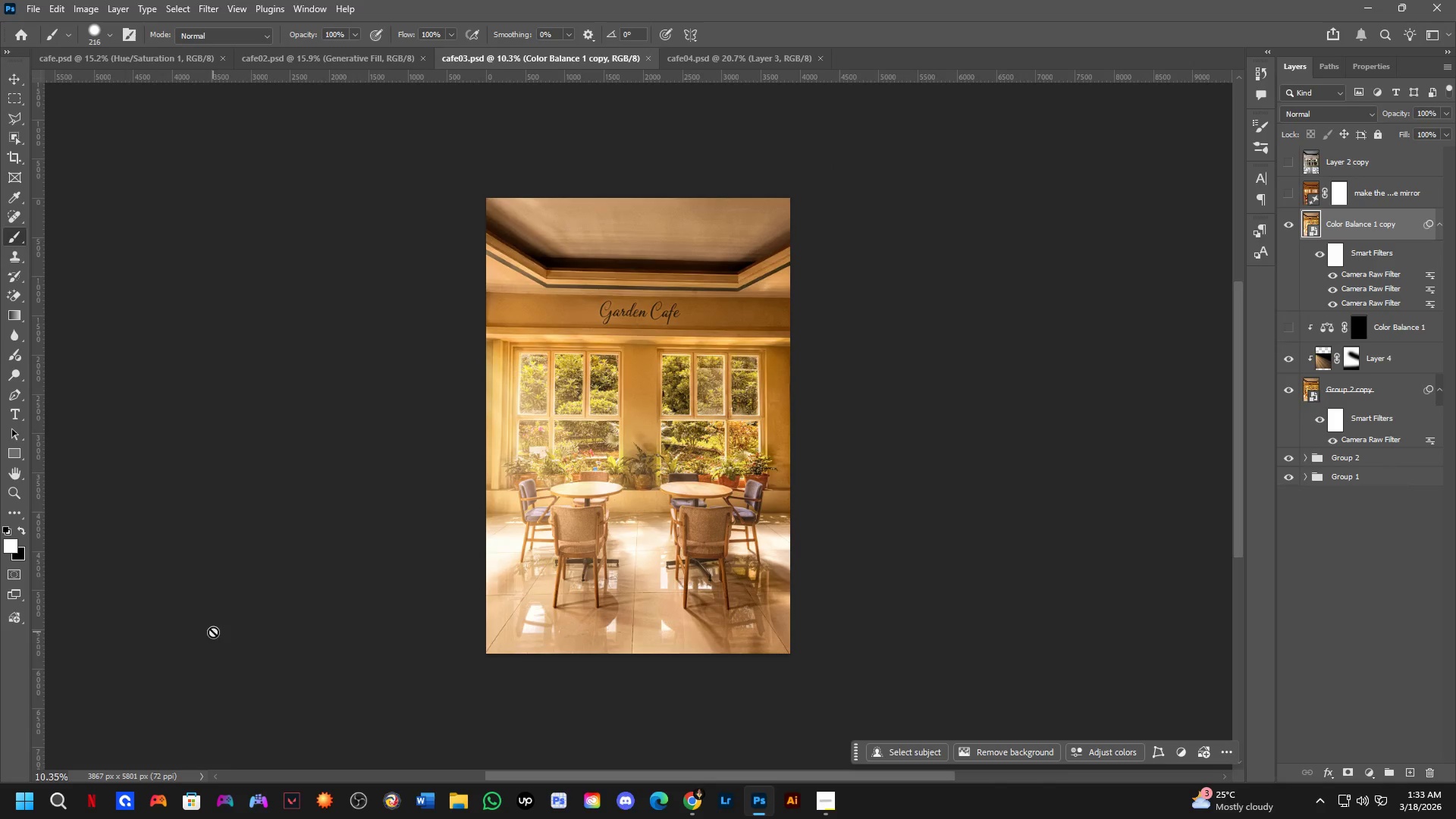 
key(Control+Shift+S)
 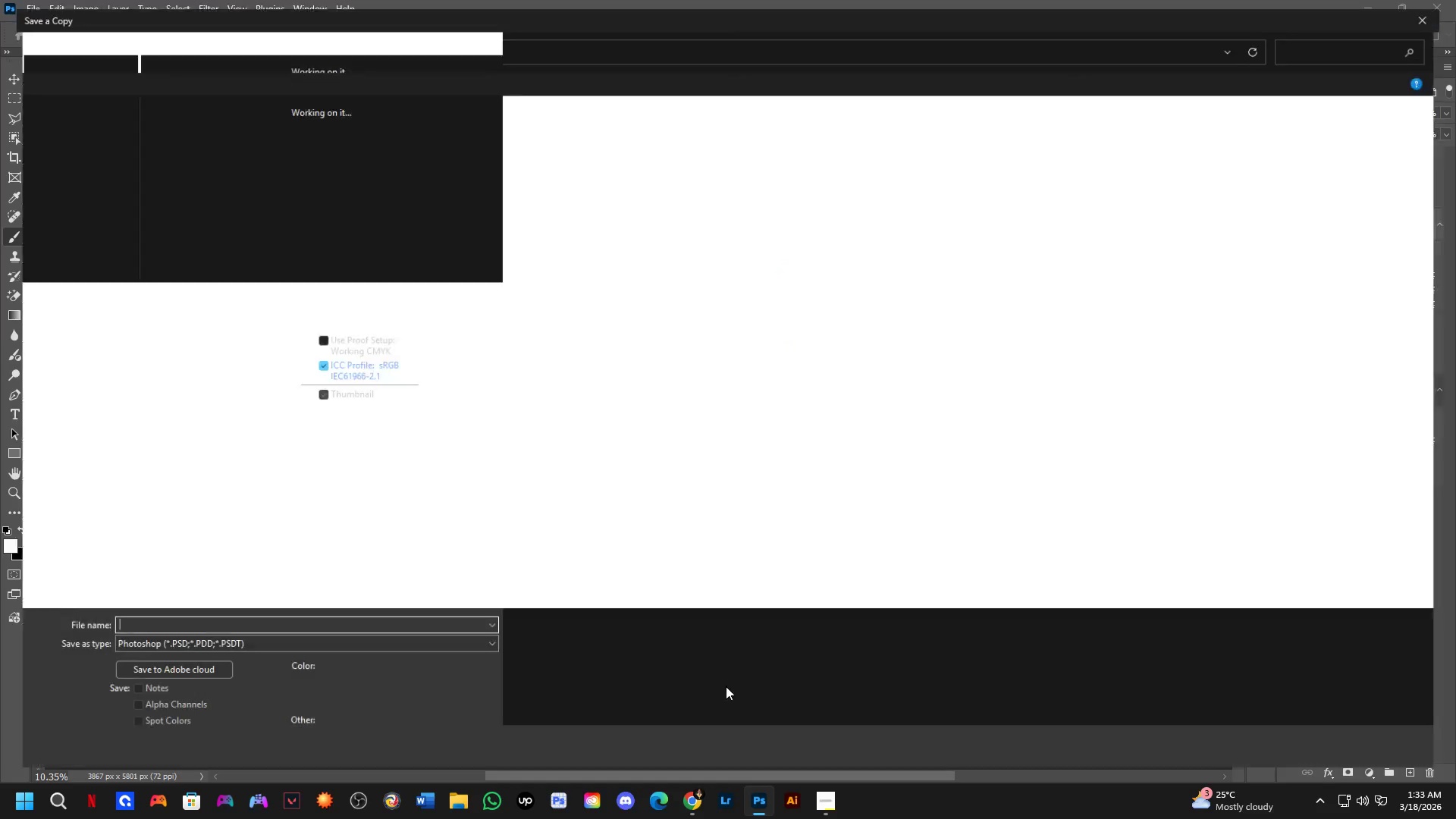 
left_click([711, 654])
 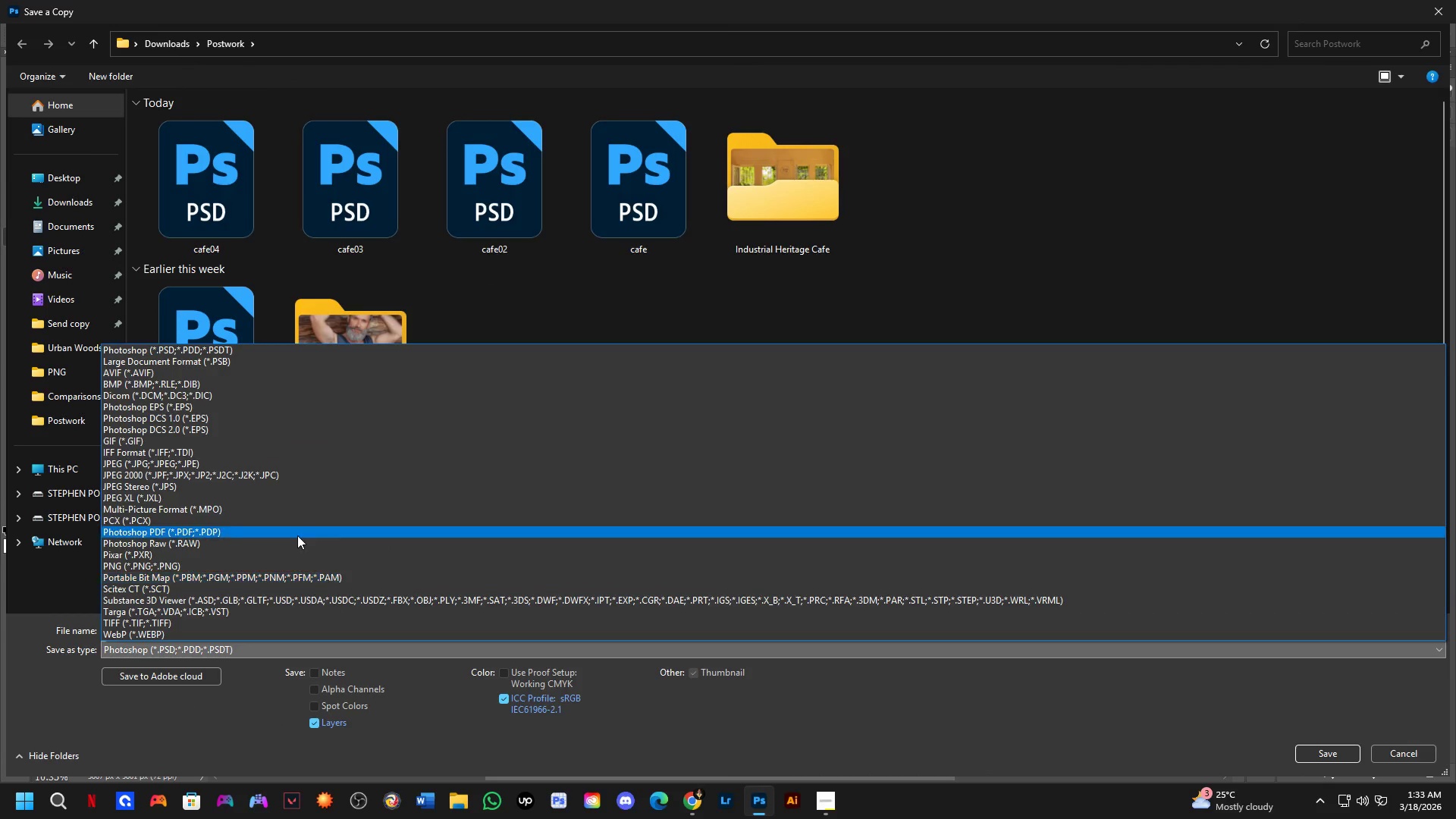 
left_click_drag(start_coordinate=[297, 522], to_coordinate=[414, 458])
 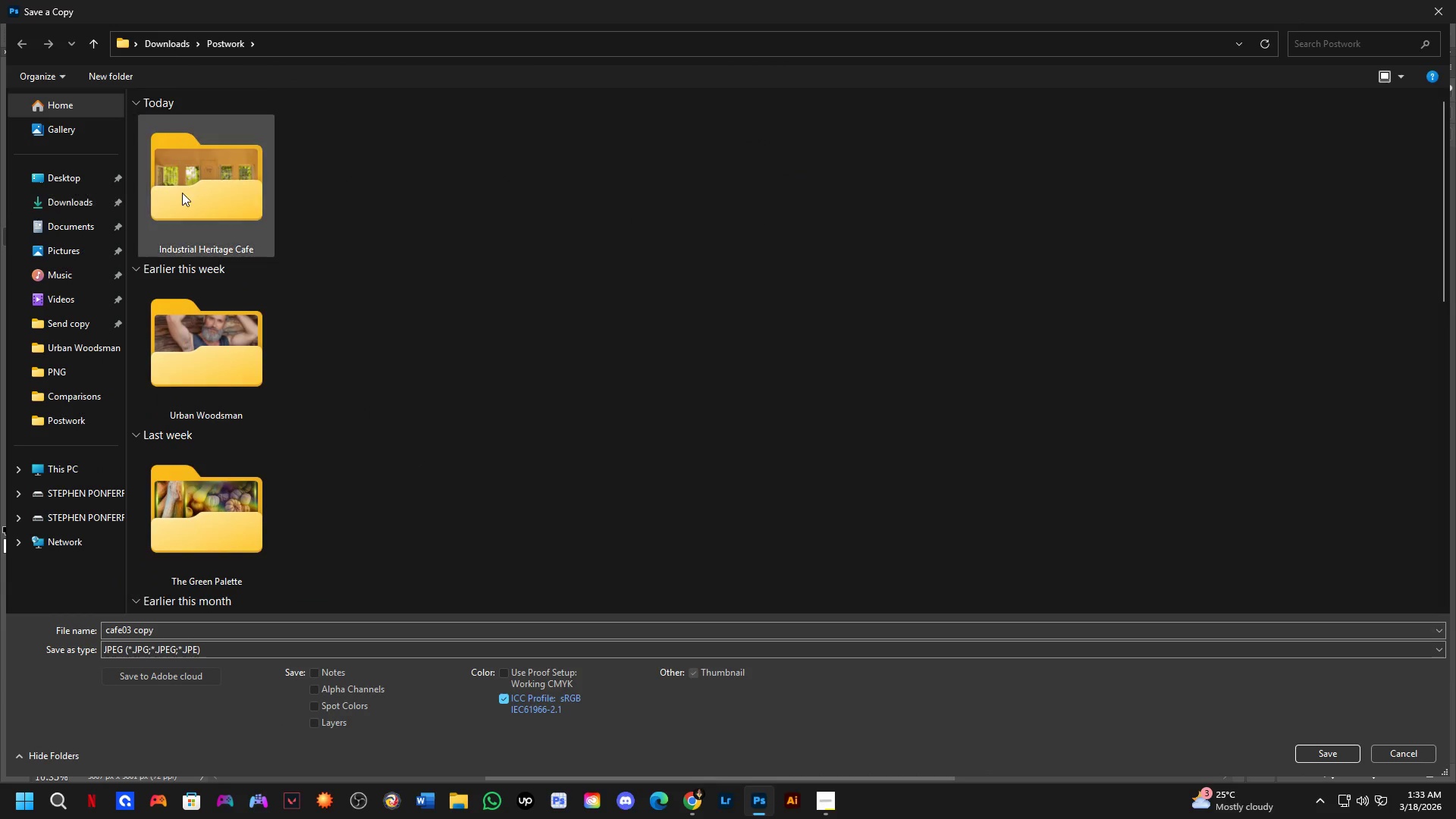 
double_click([190, 192])
 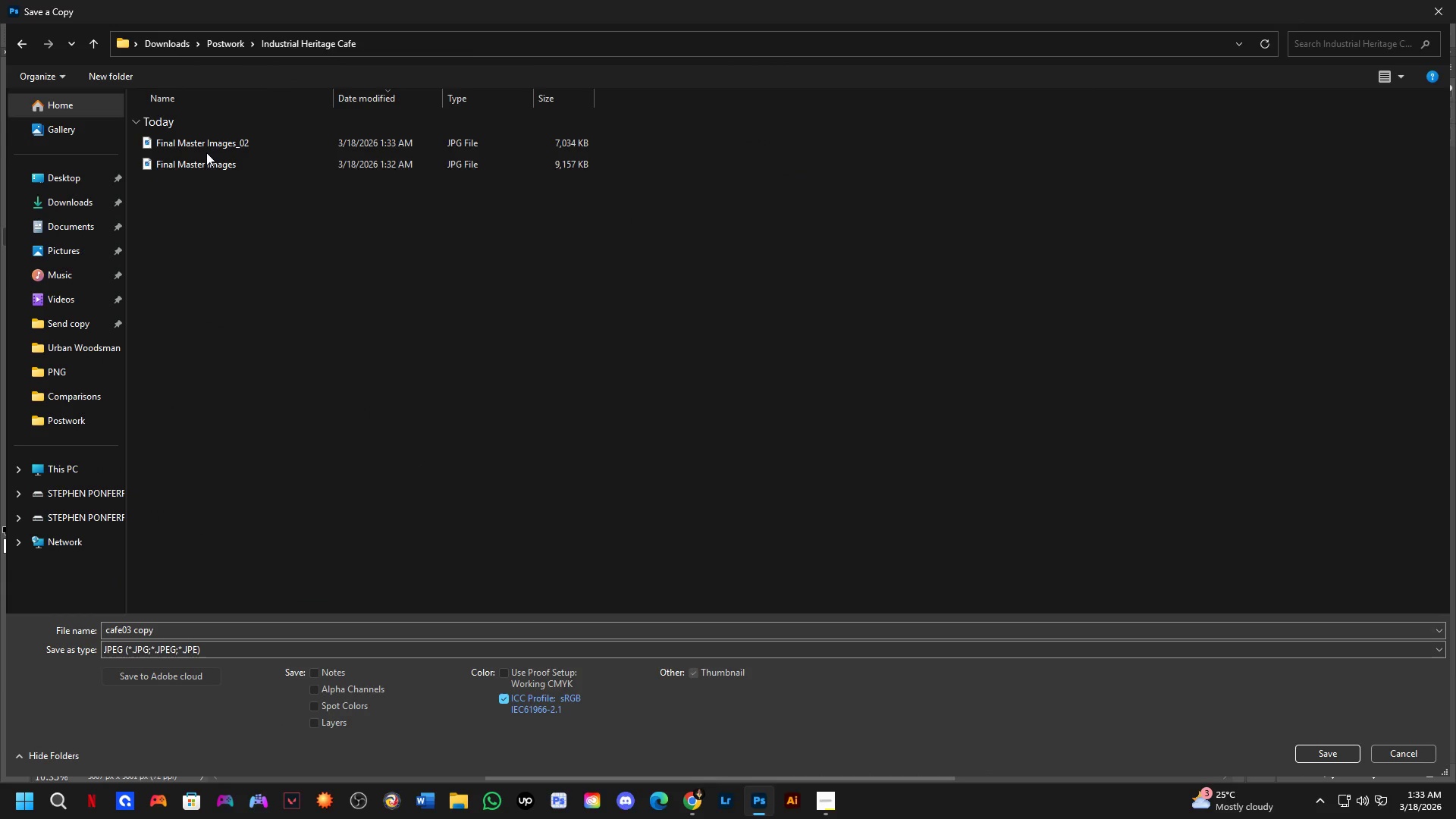 
left_click([218, 151])
 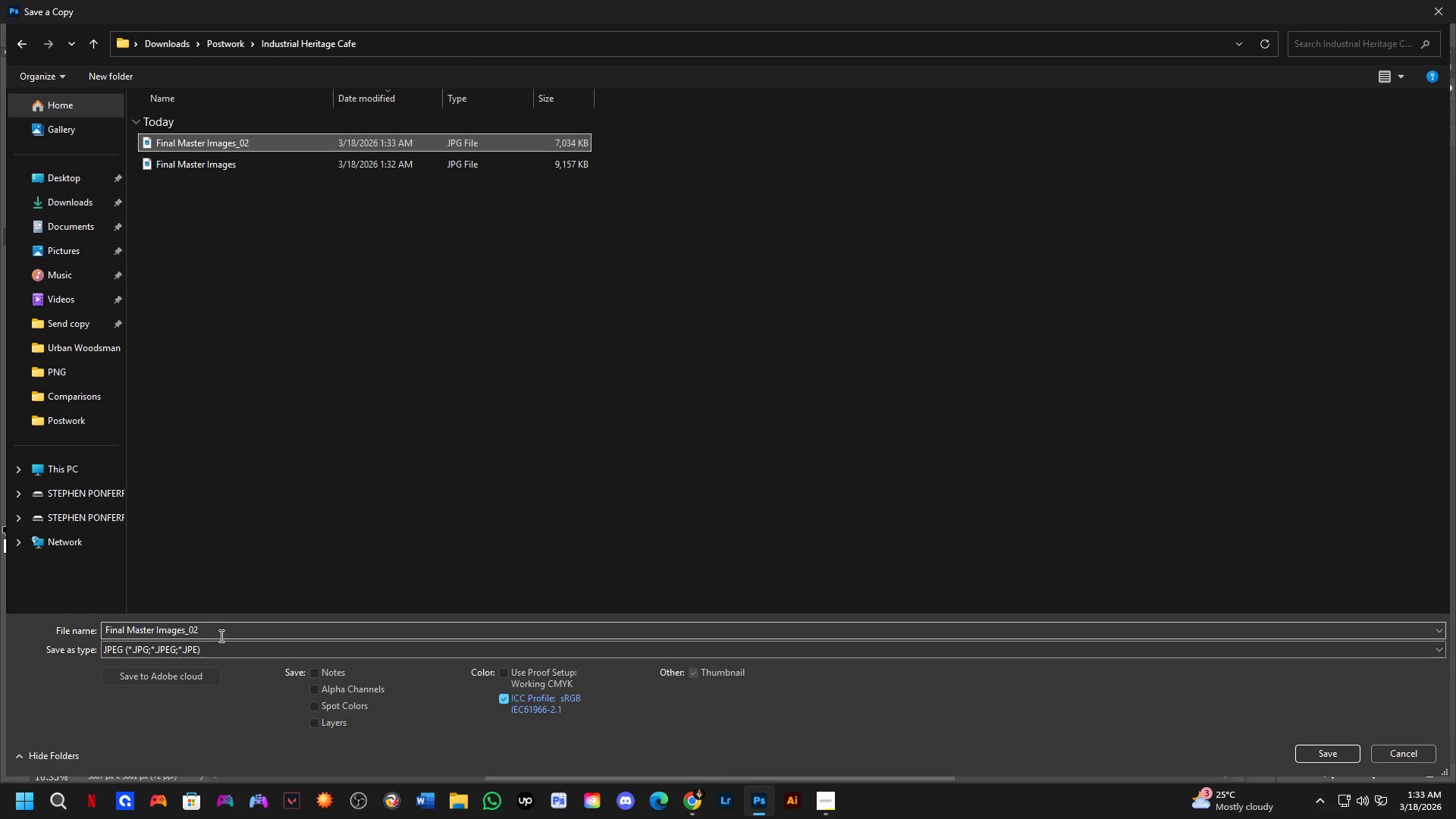 
double_click([225, 629])
 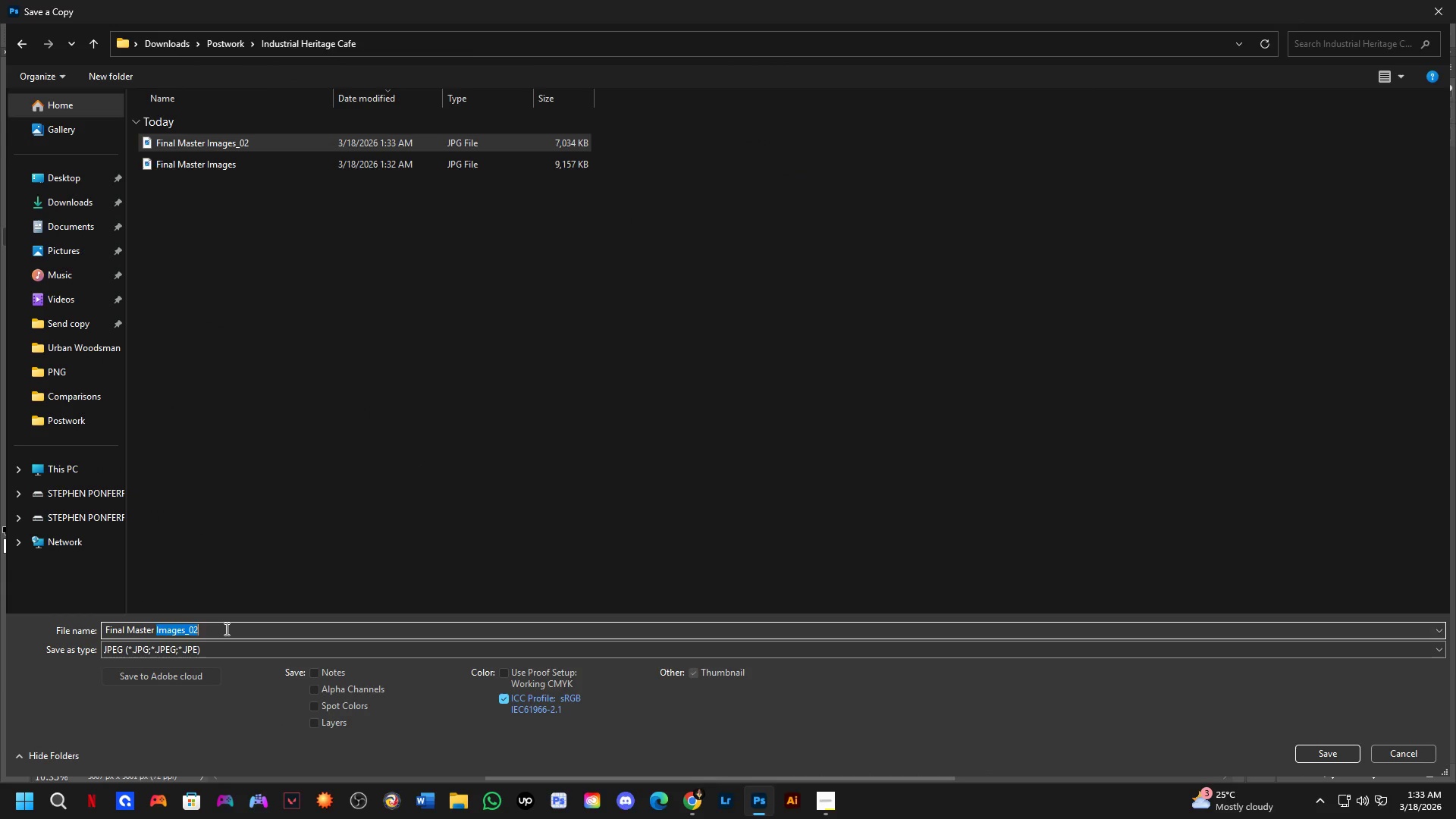 
triple_click([225, 629])
 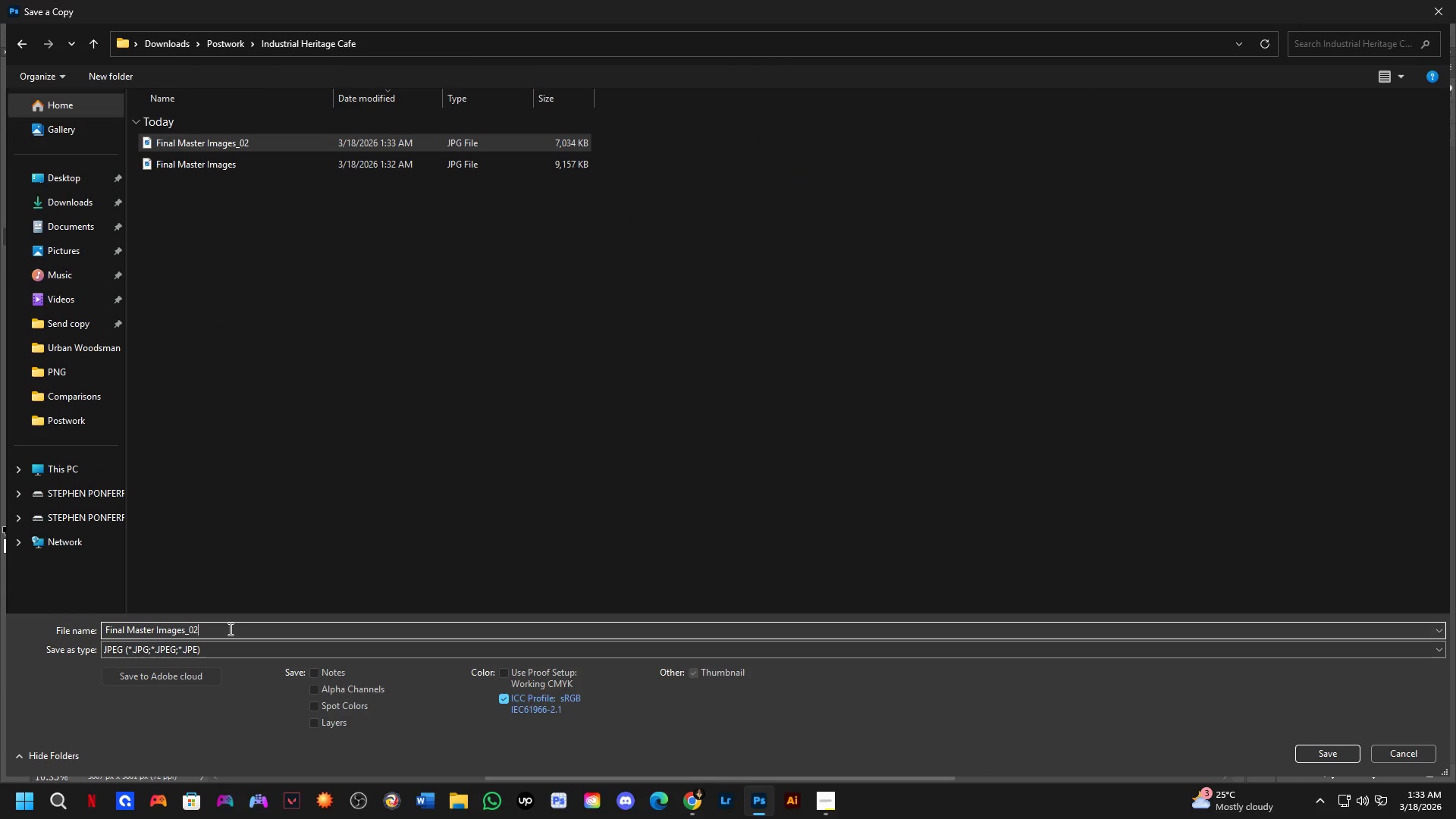 
key(Backspace)
 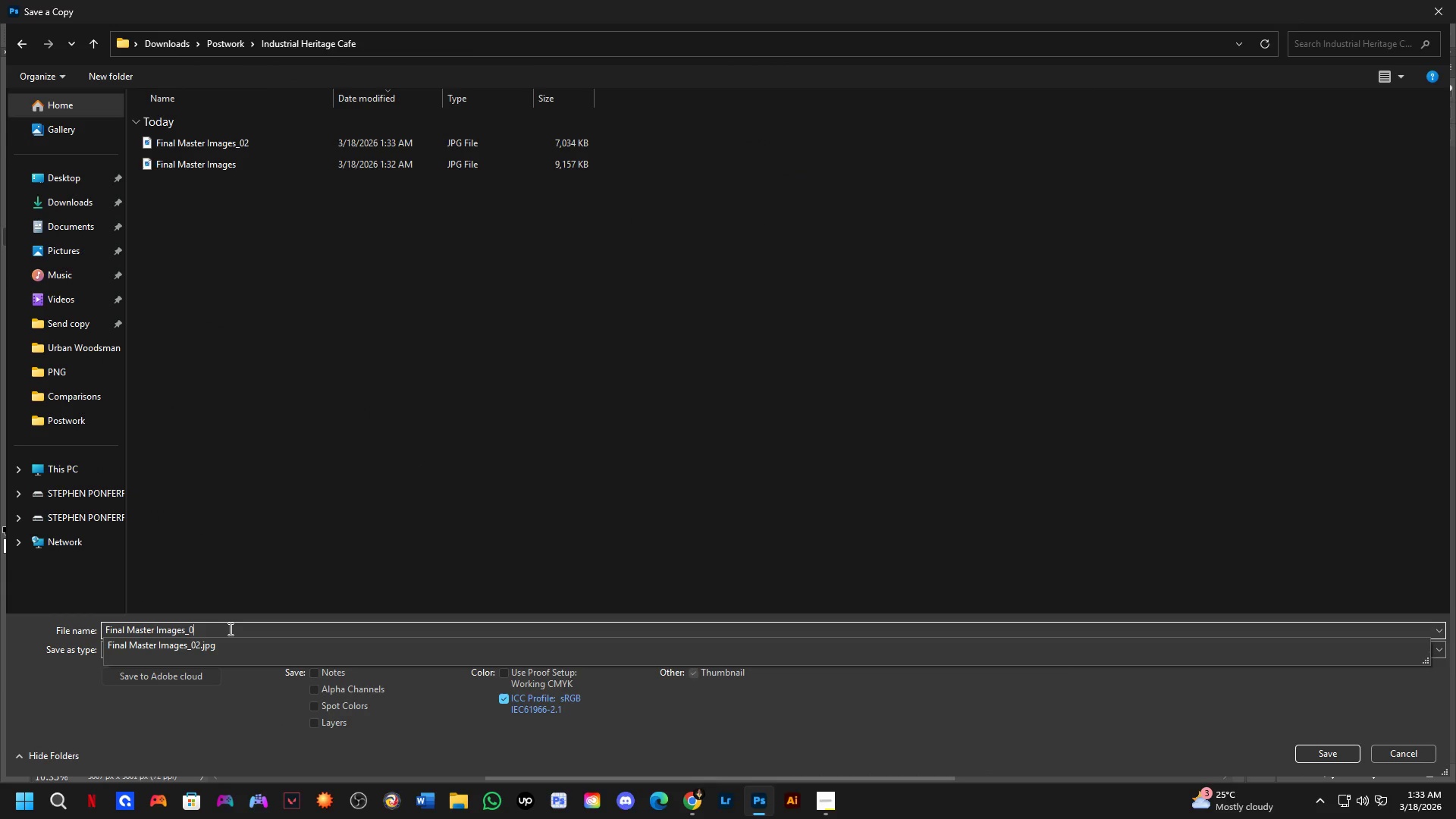 
key(Numpad3)
 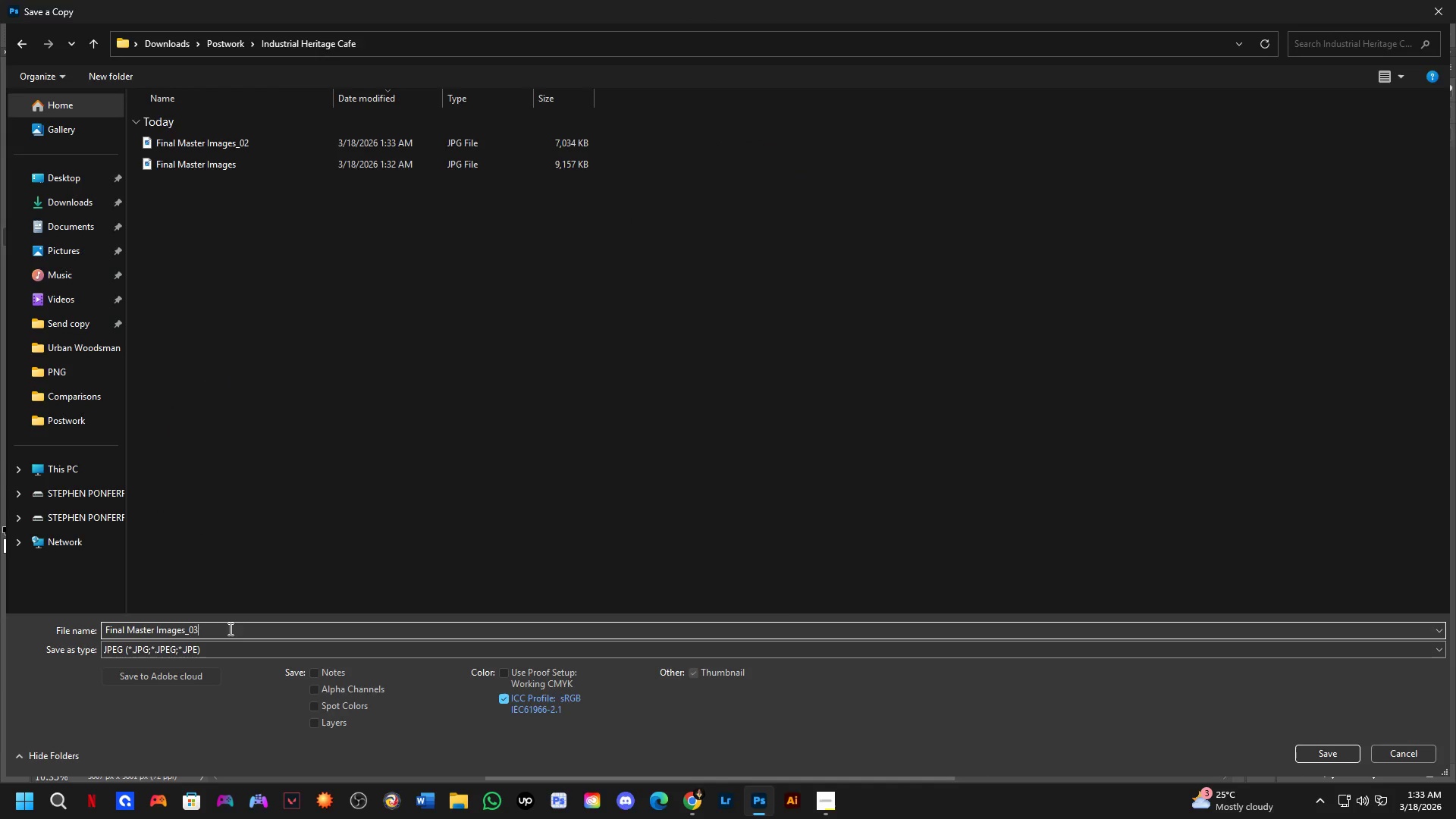 
key(NumpadEnter)
 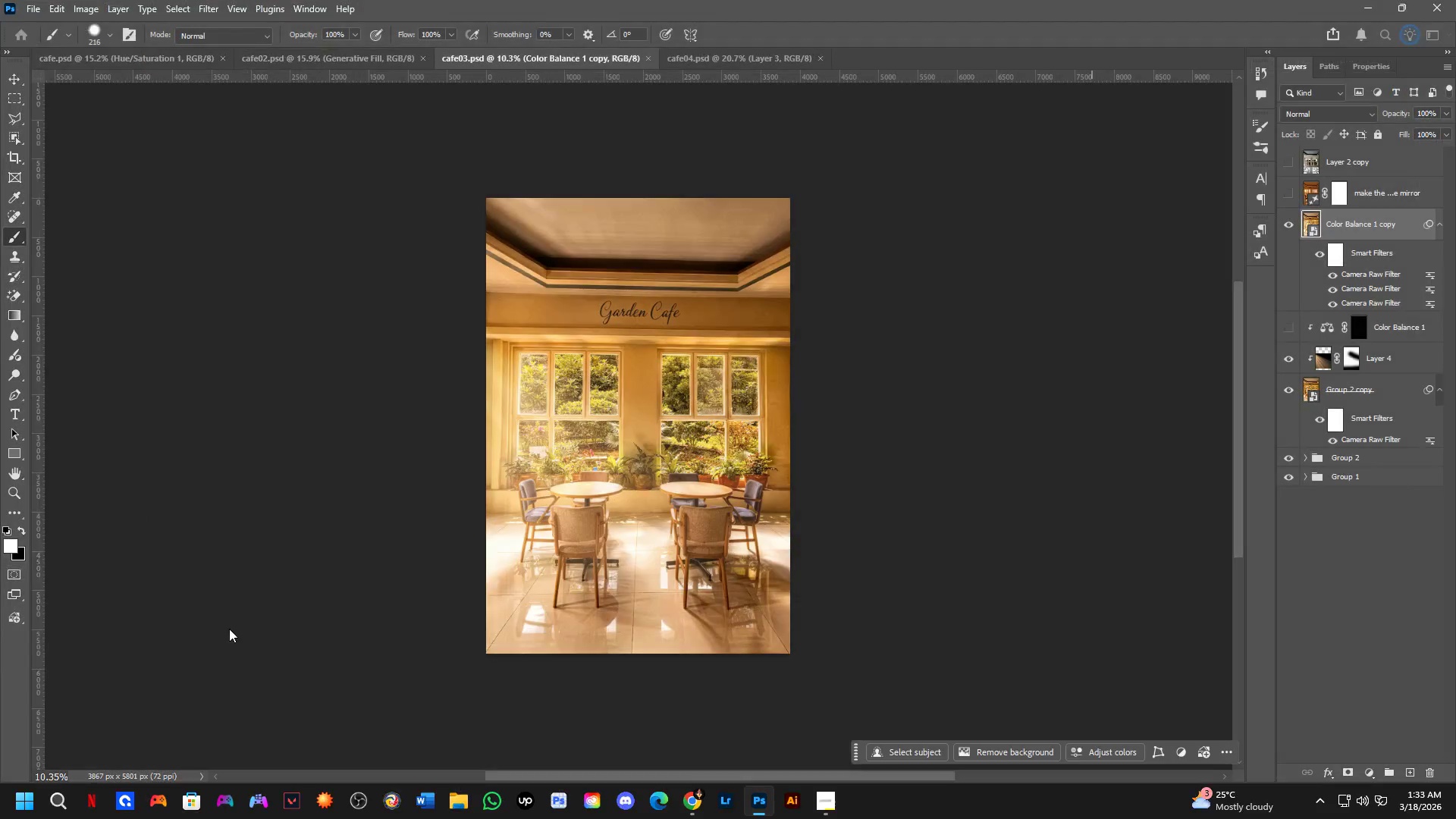 
key(NumpadEnter)
 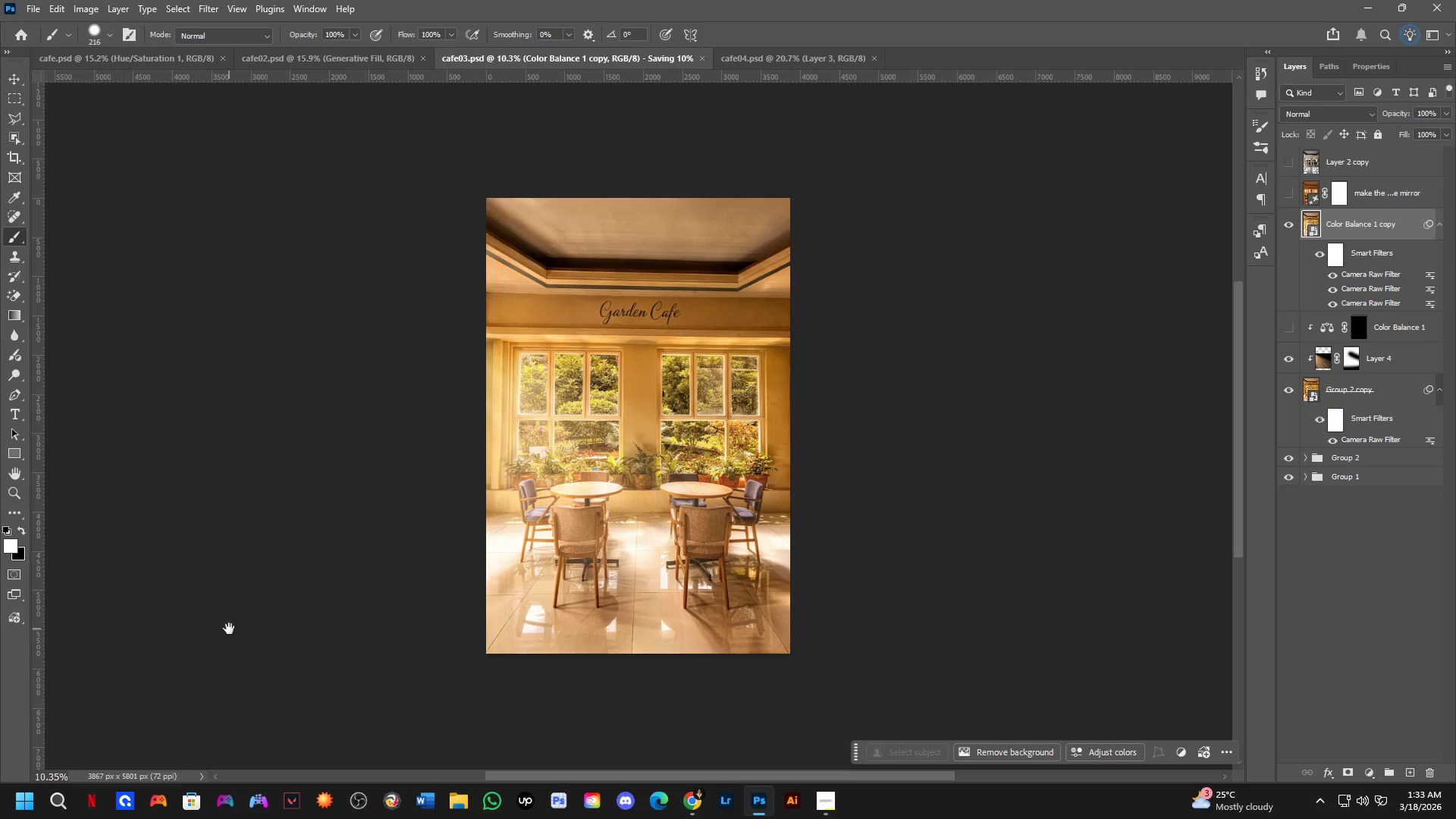 
key(Control+ControlLeft)
 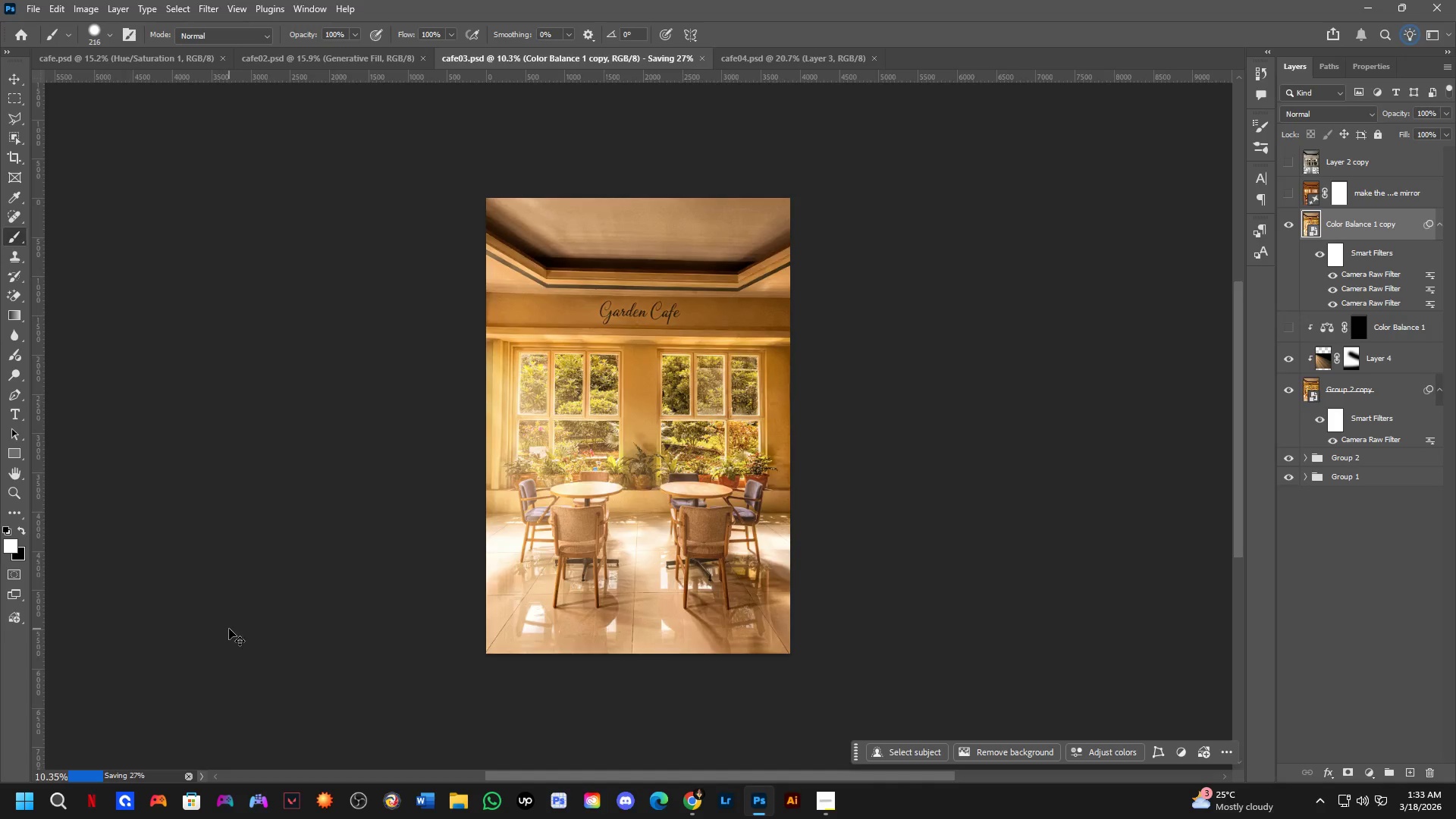 
key(Control+Tab)
 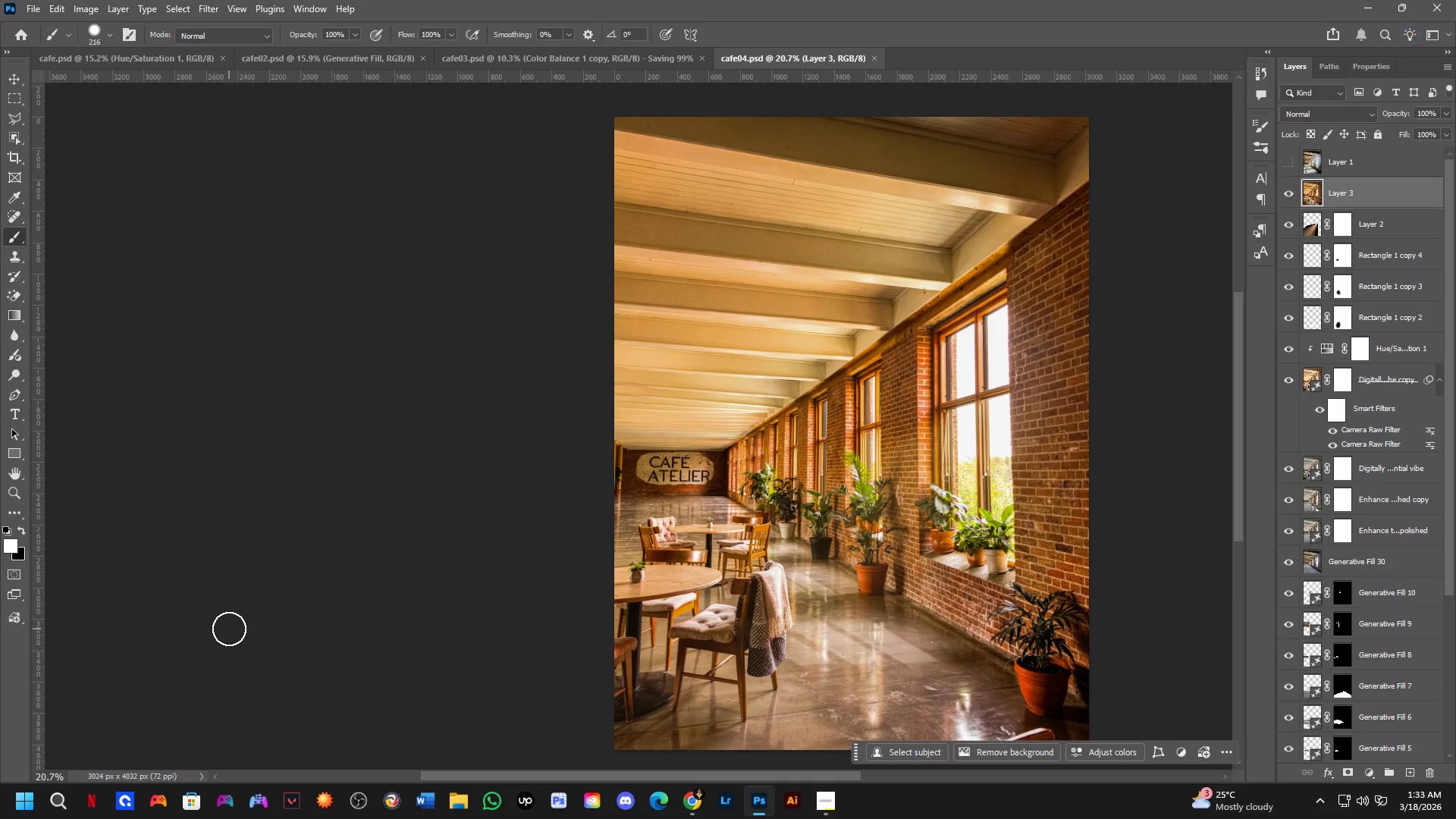 
key(Control+Shift+ShiftLeft)
 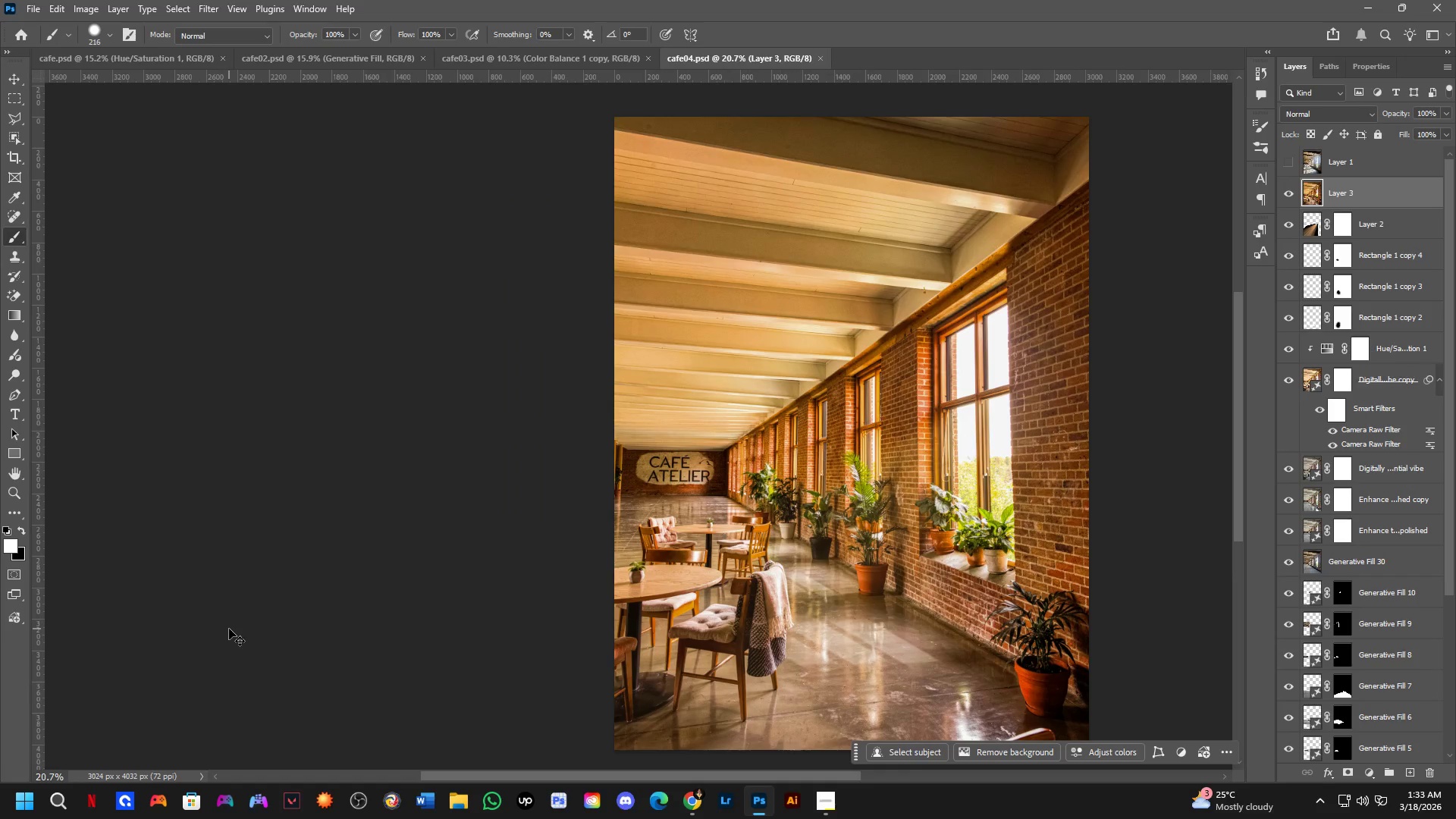 
key(Control+Shift+S)
 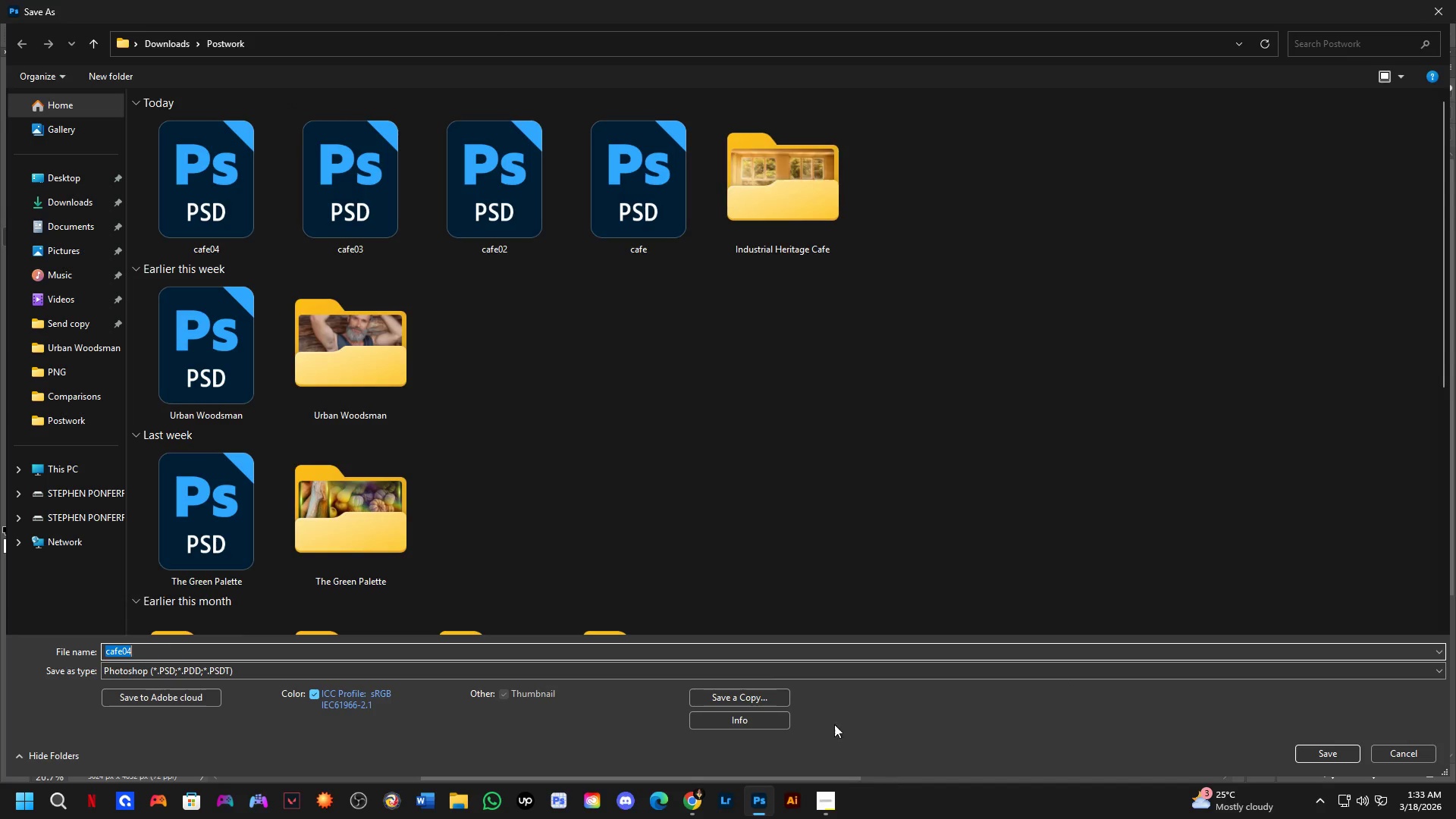 
left_click([755, 693])
 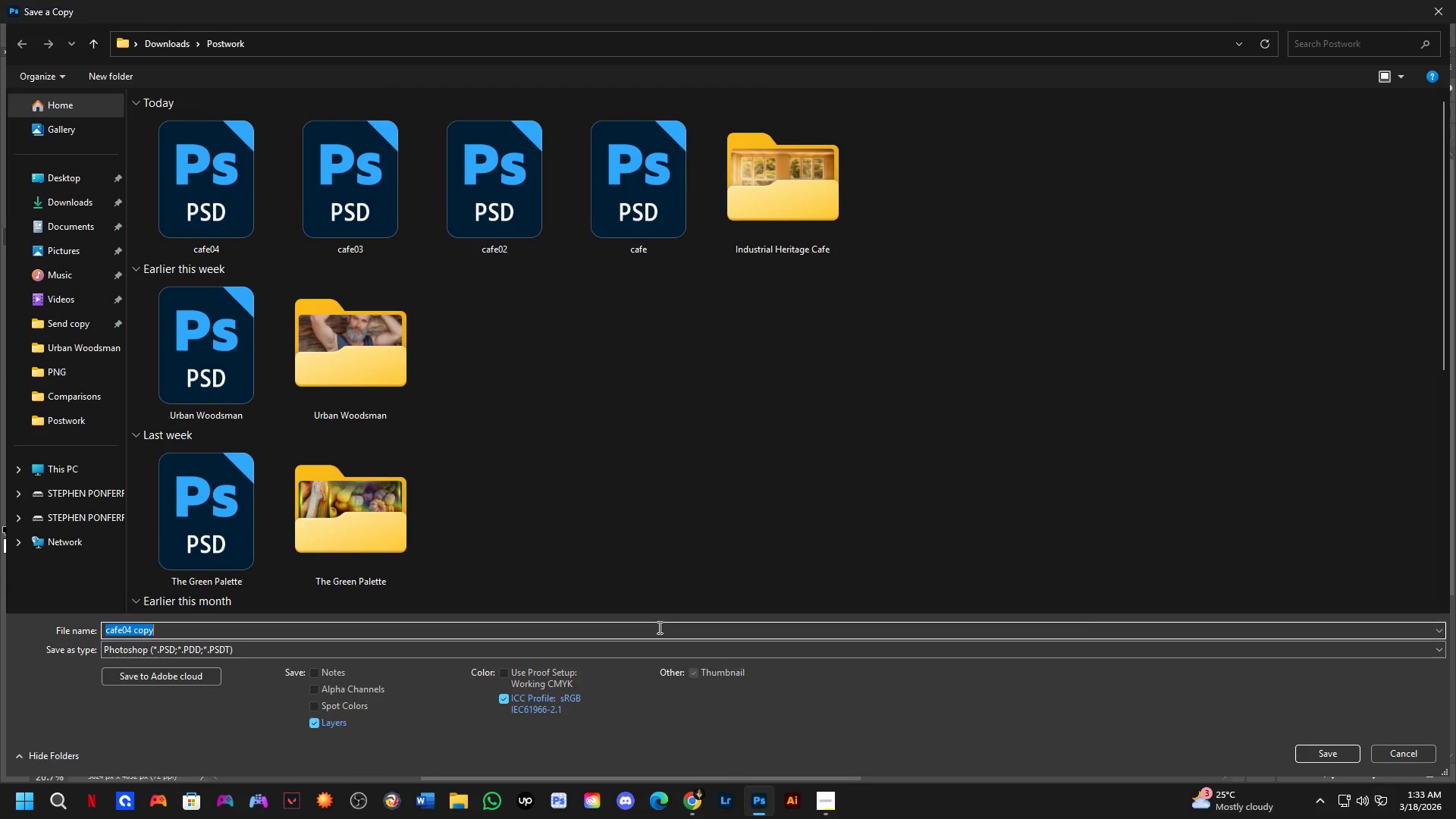 
left_click([654, 646])
 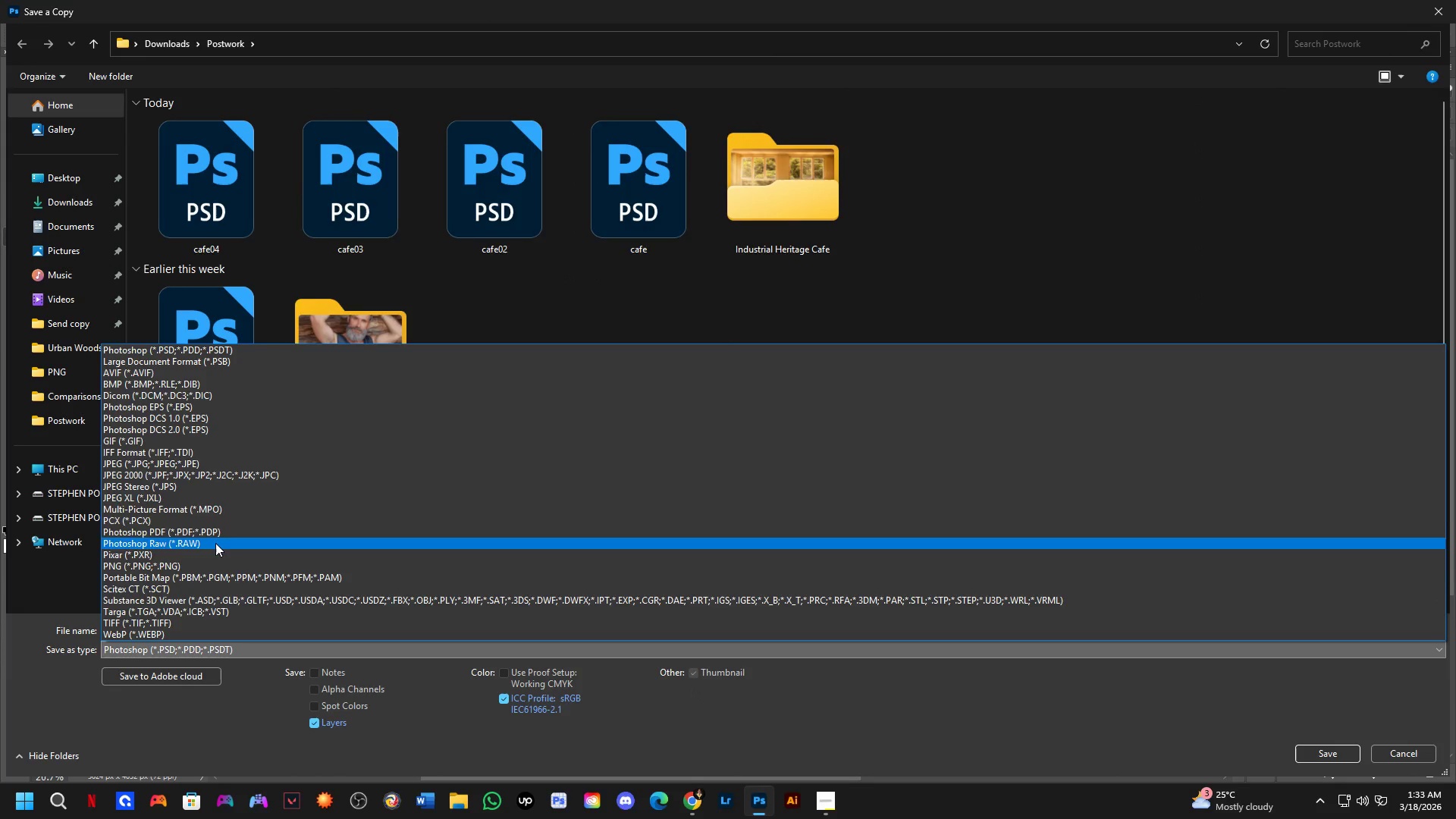 
left_click_drag(start_coordinate=[249, 523], to_coordinate=[333, 464])
 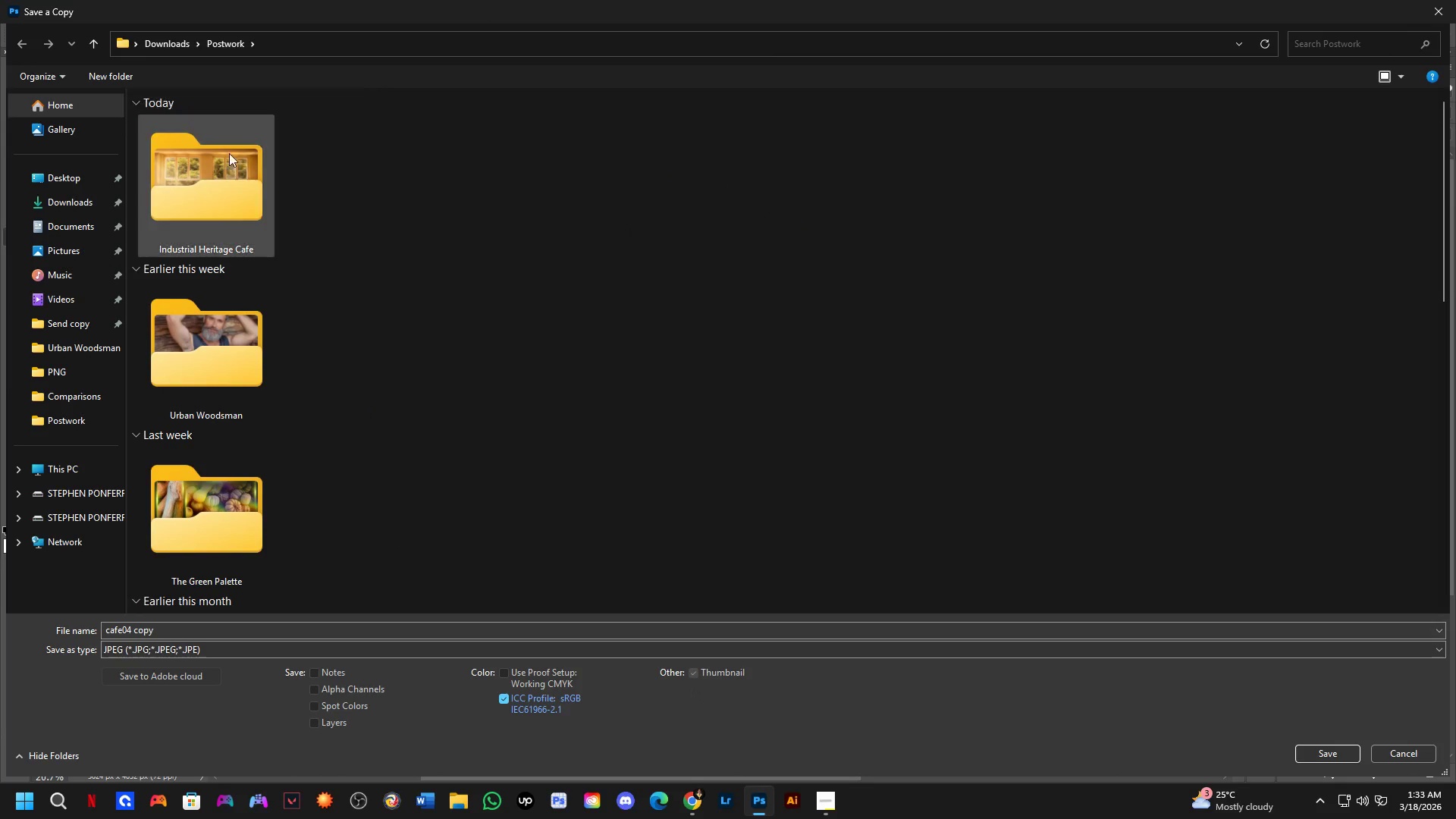 
double_click([233, 227])
 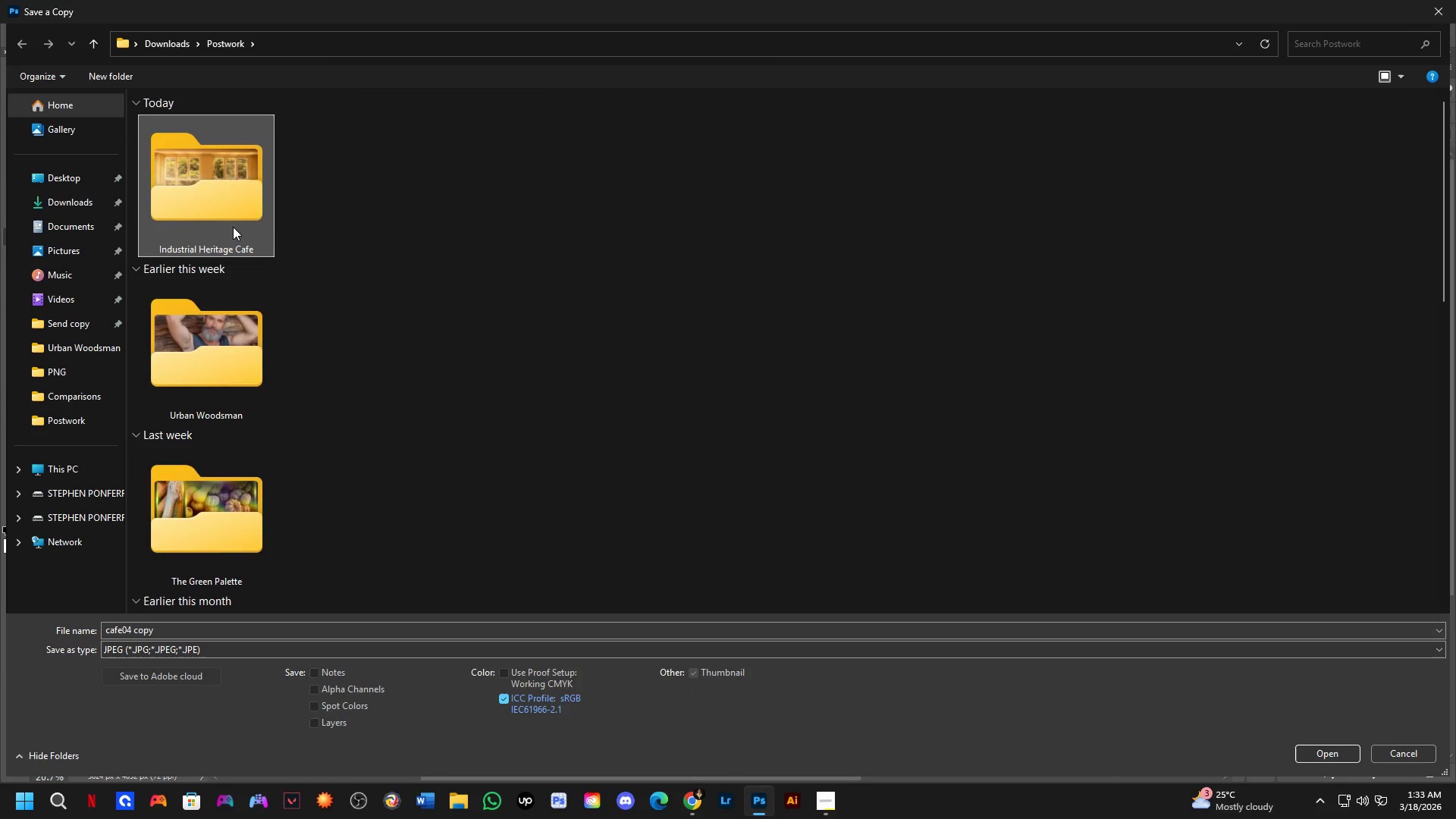 
triple_click([233, 227])
 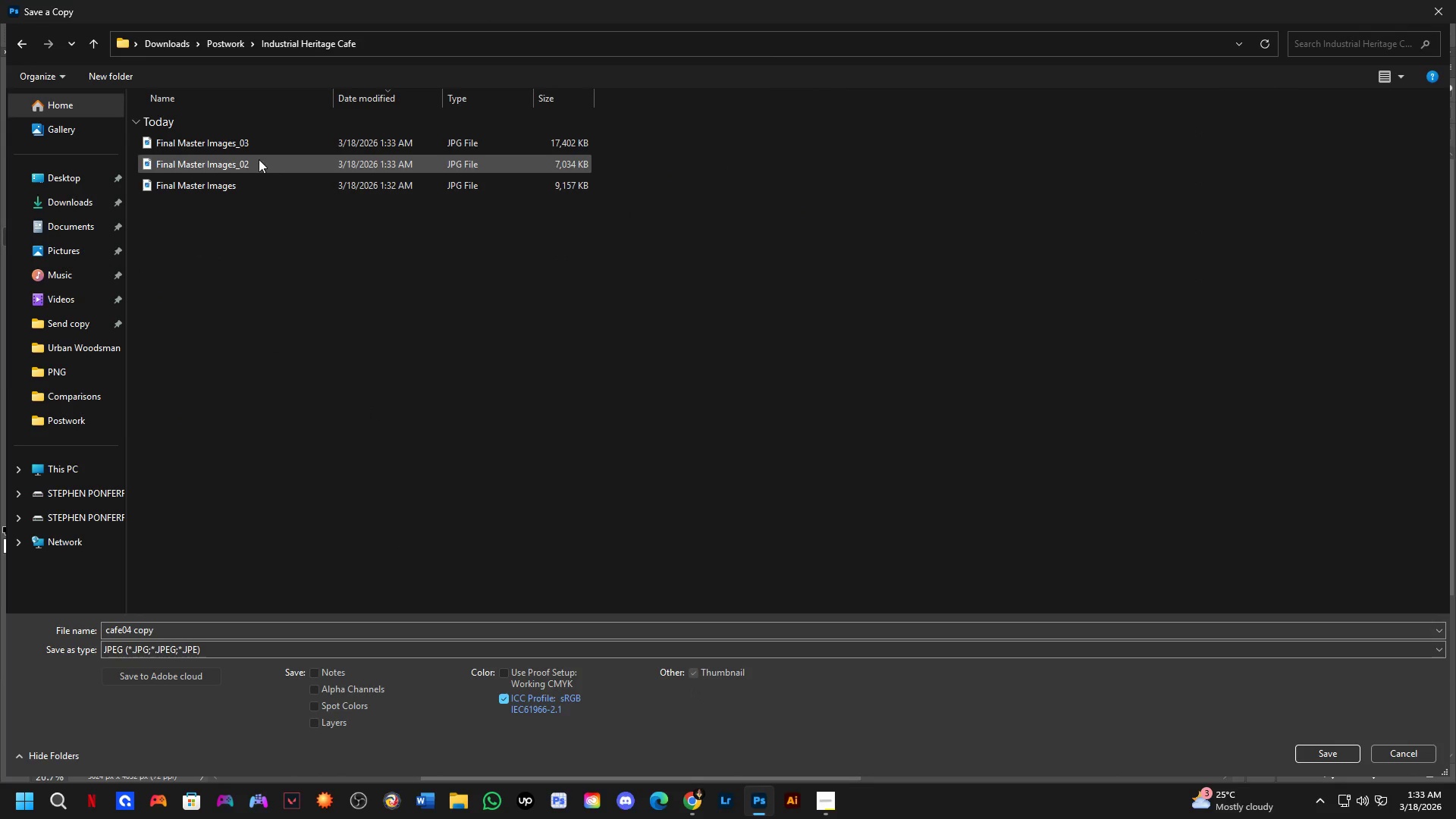 
left_click([254, 147])
 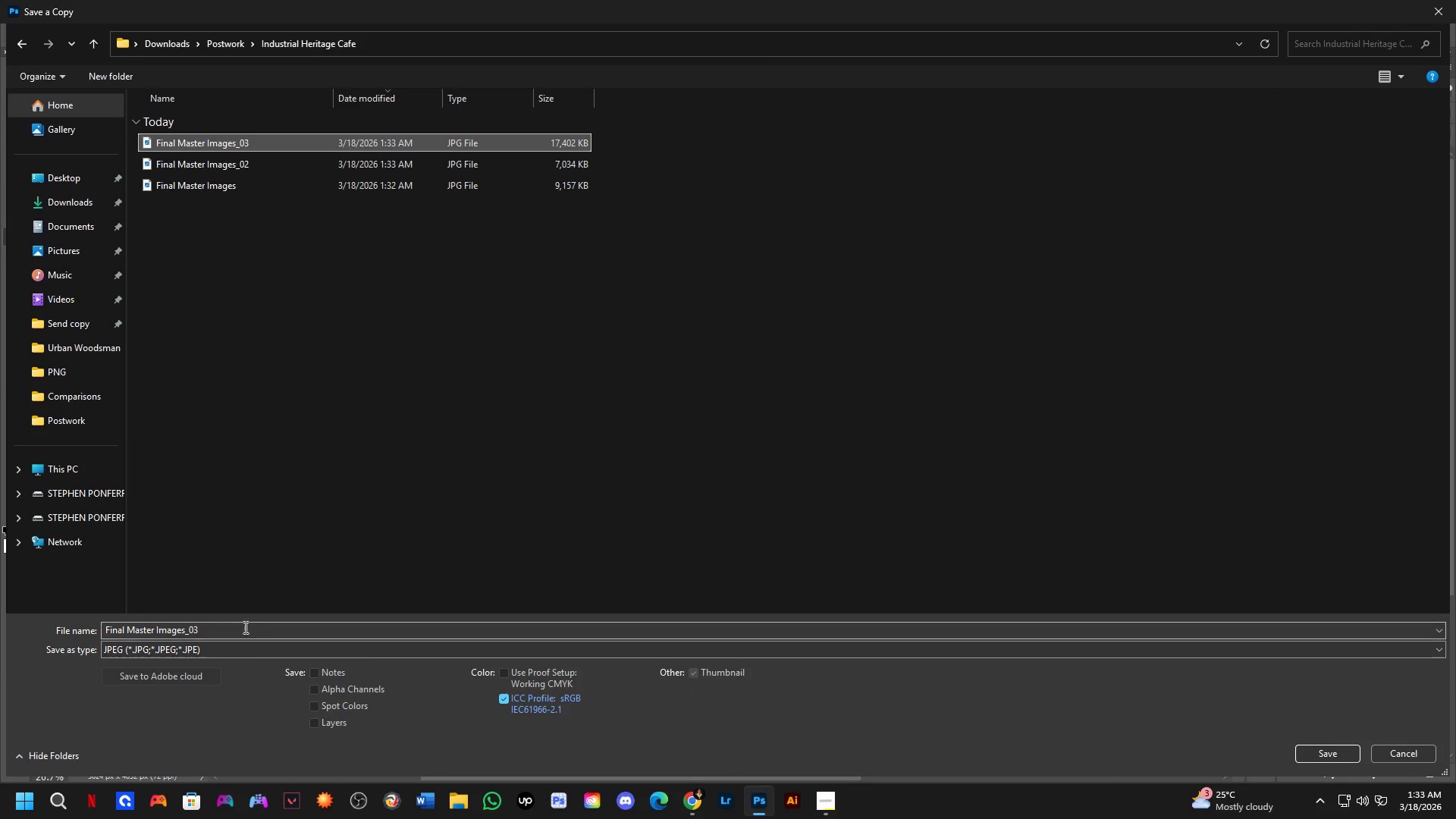 
double_click([240, 629])
 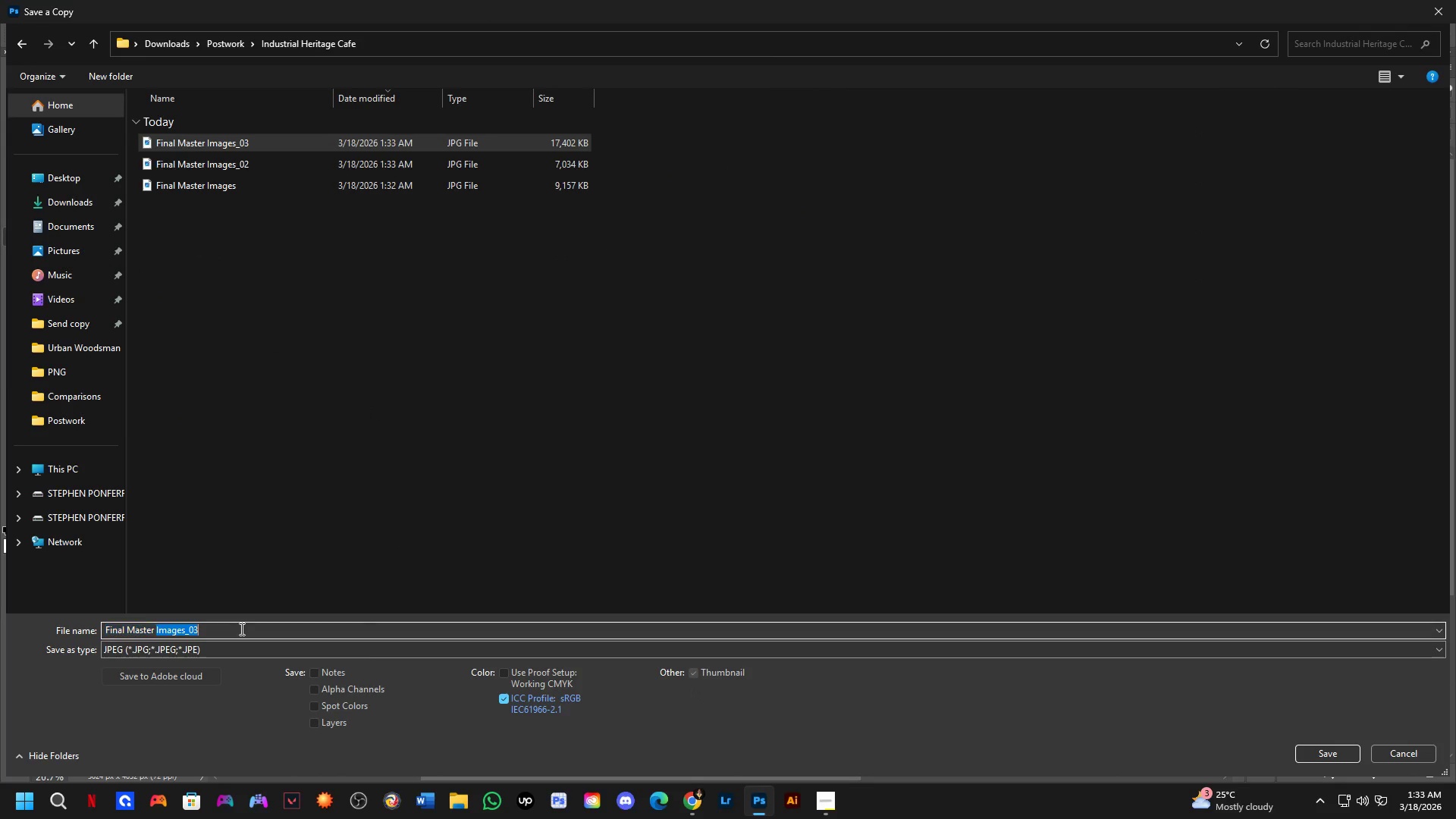 
triple_click([240, 629])
 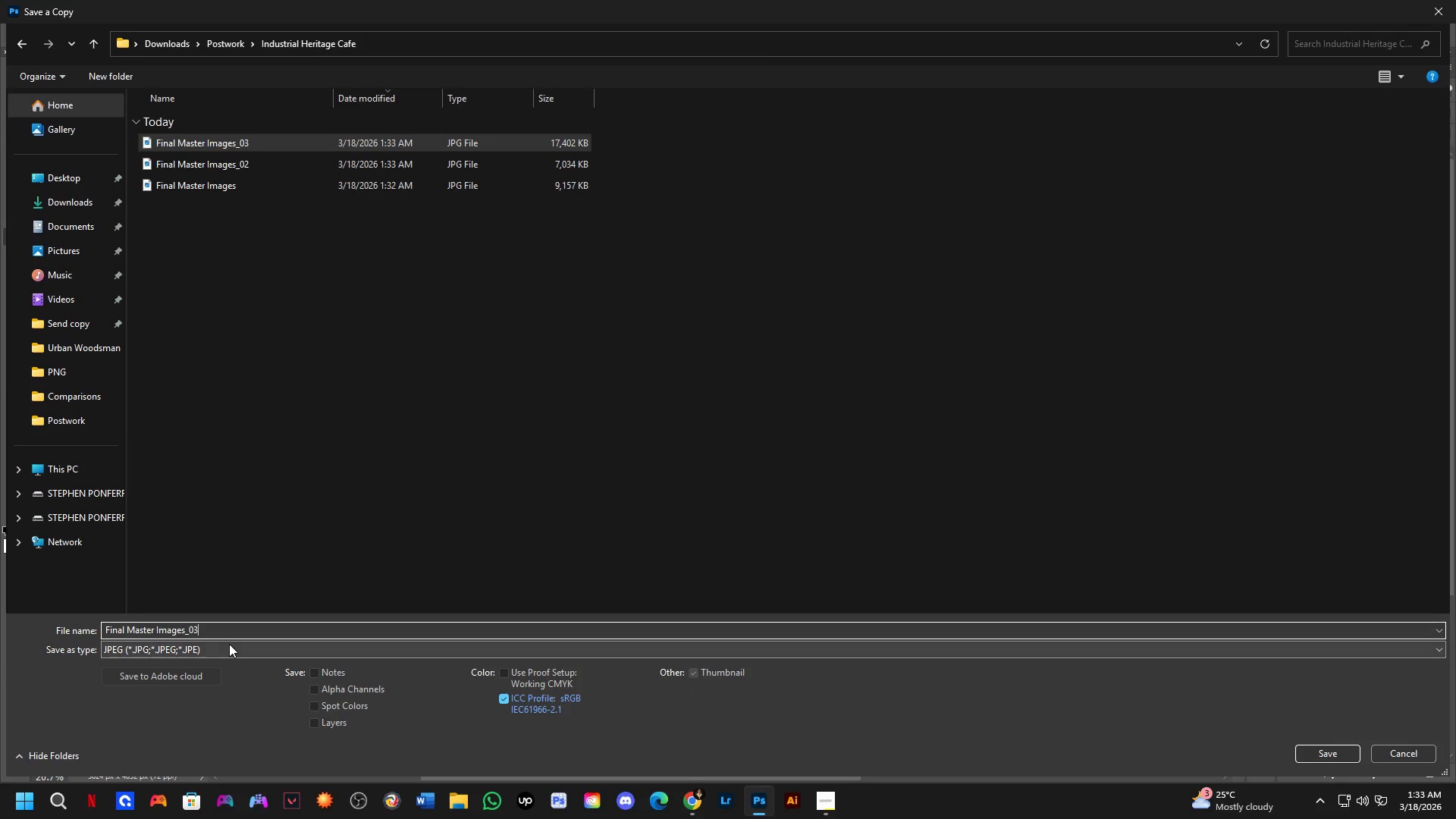 
key(Backspace)
 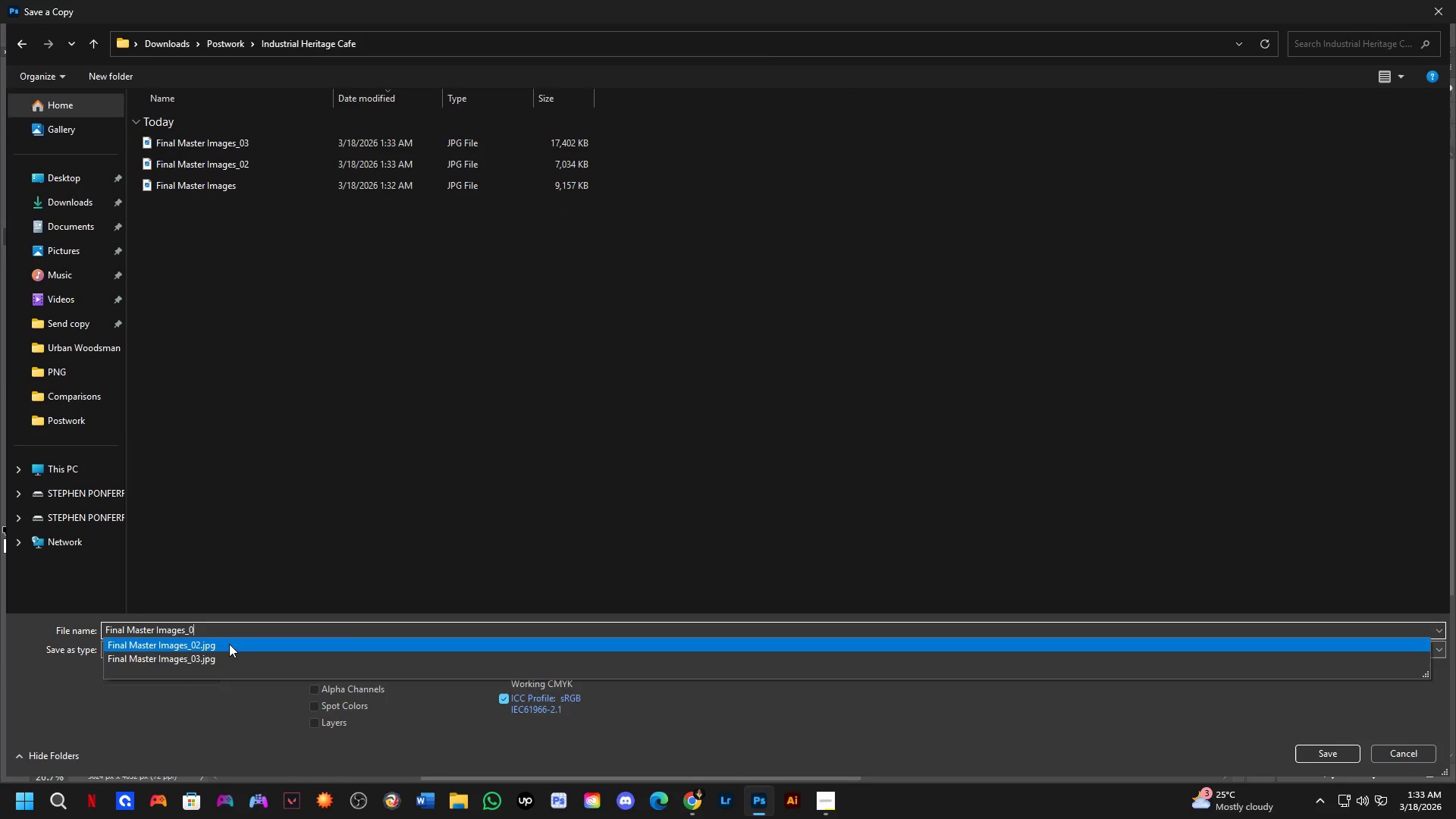 
key(Numpad4)
 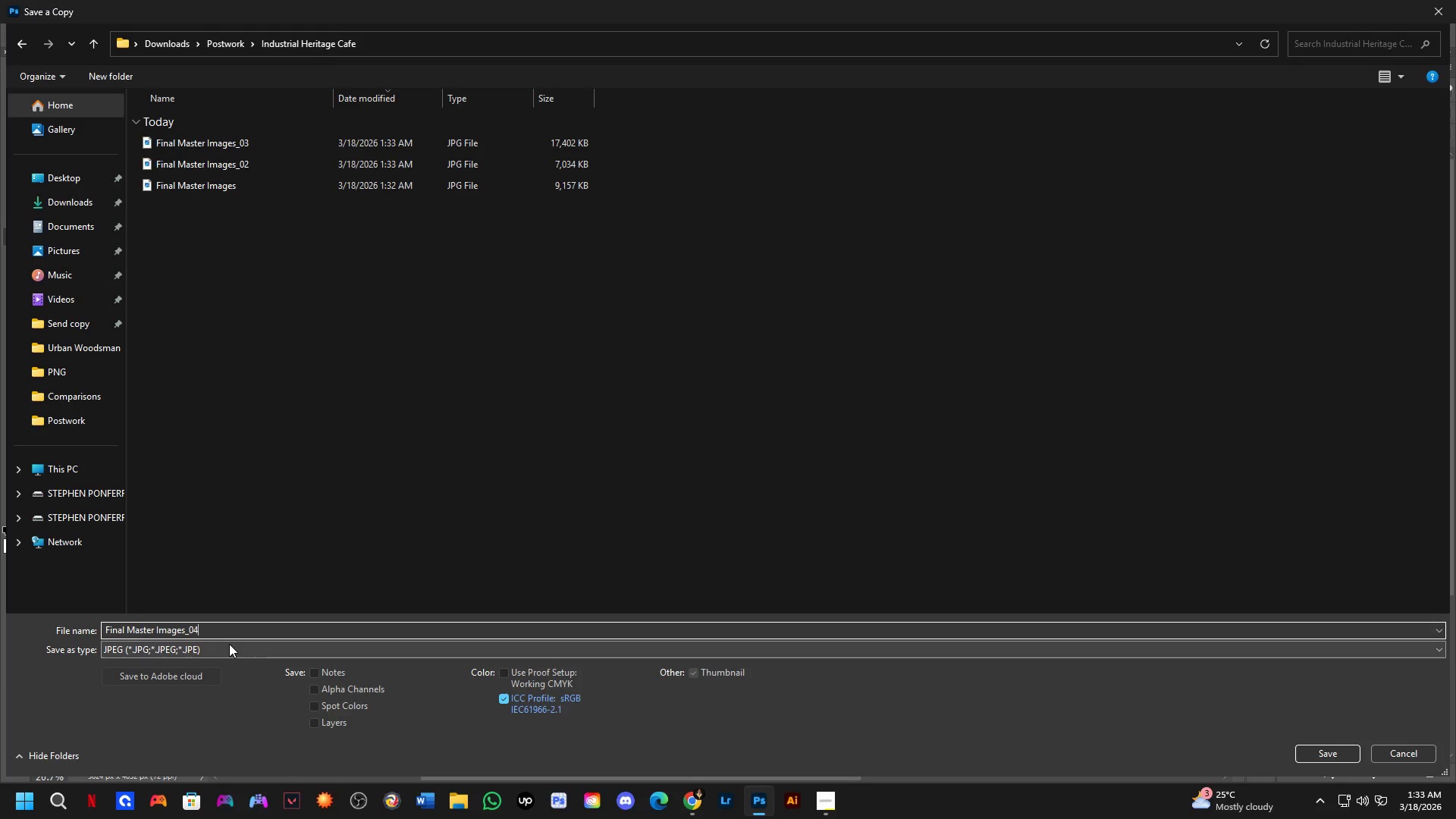 
key(NumpadEnter)
 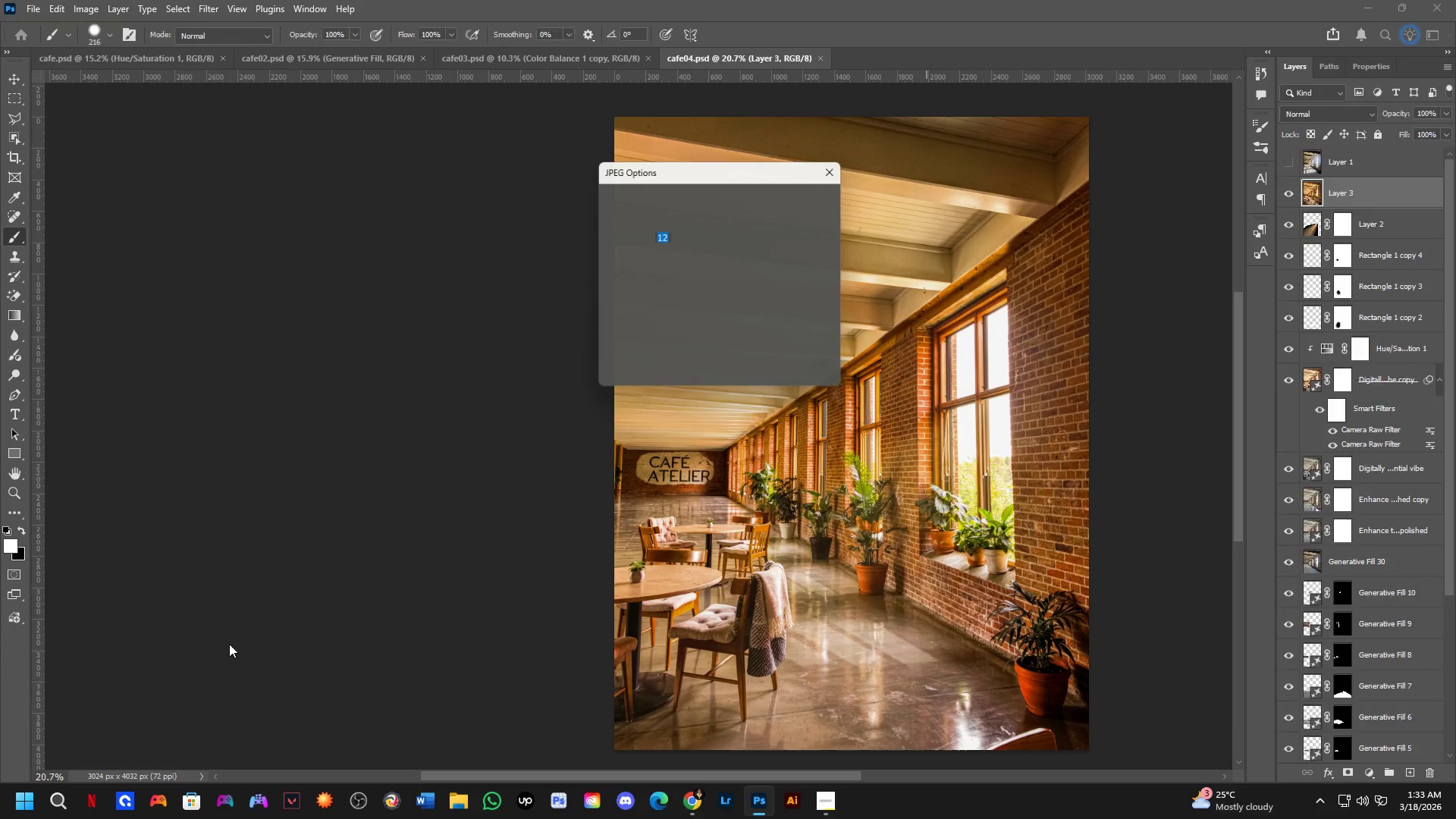 
key(NumpadEnter)
 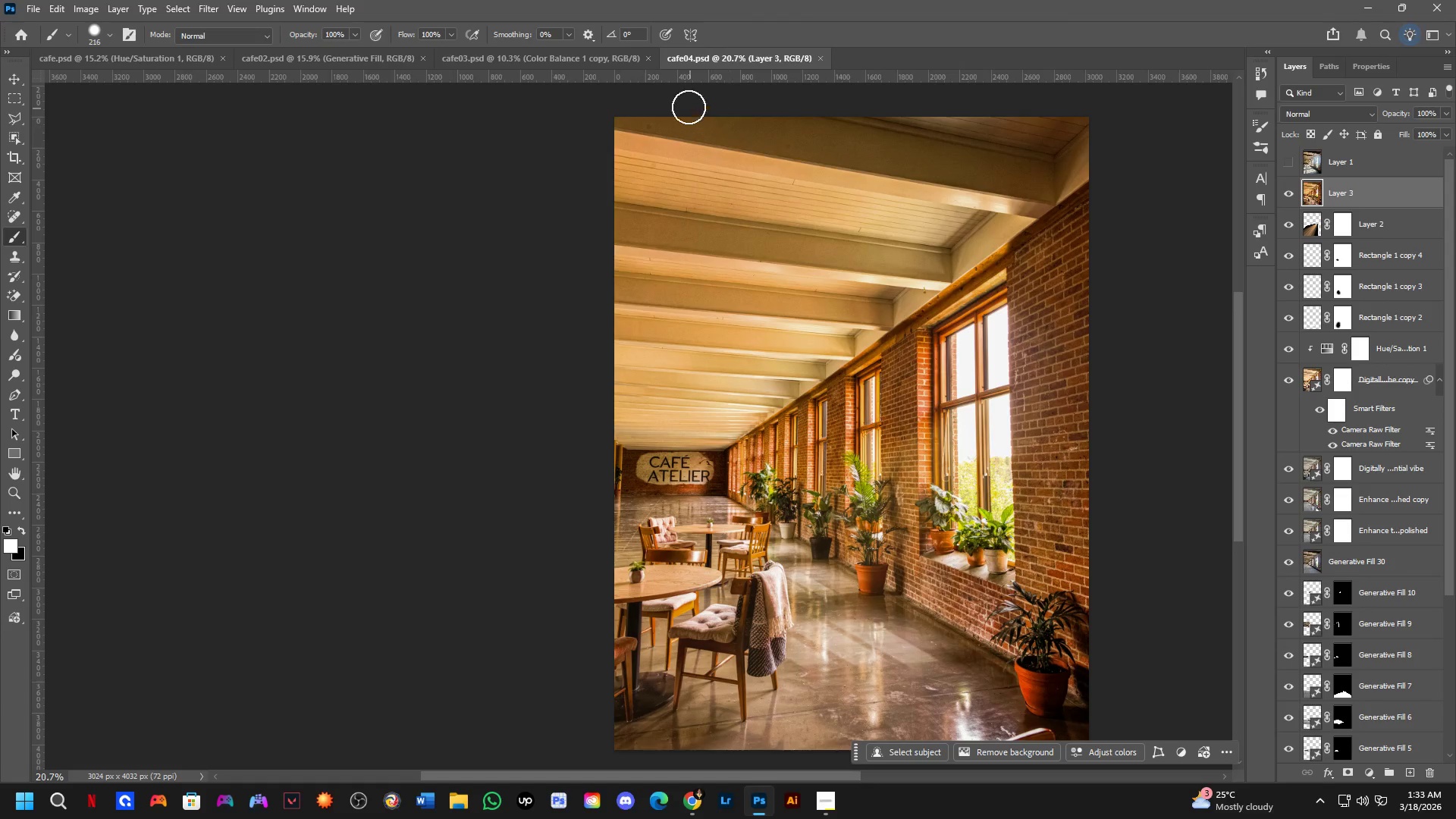 
left_click([818, 58])
 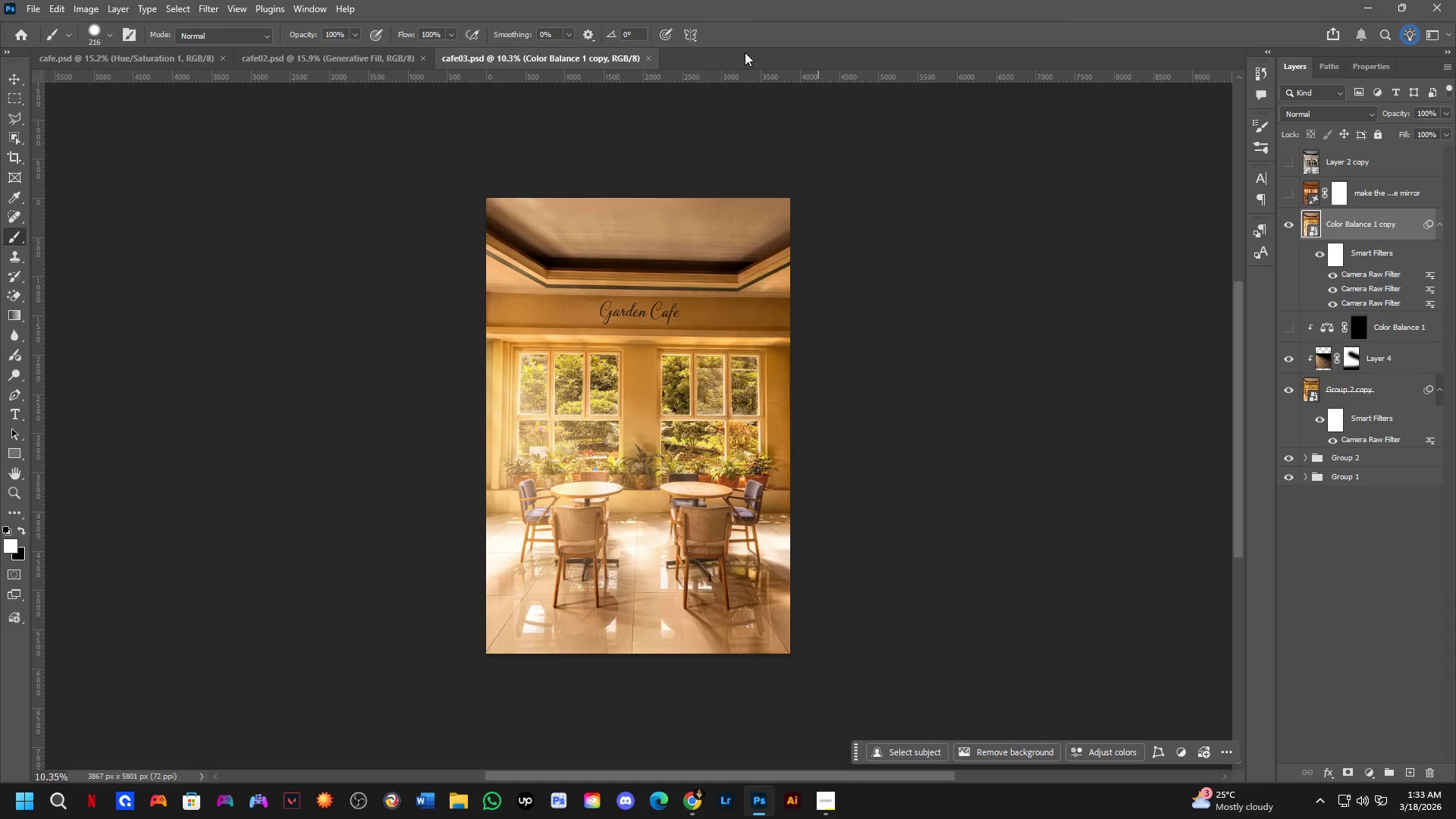 
left_click([648, 58])
 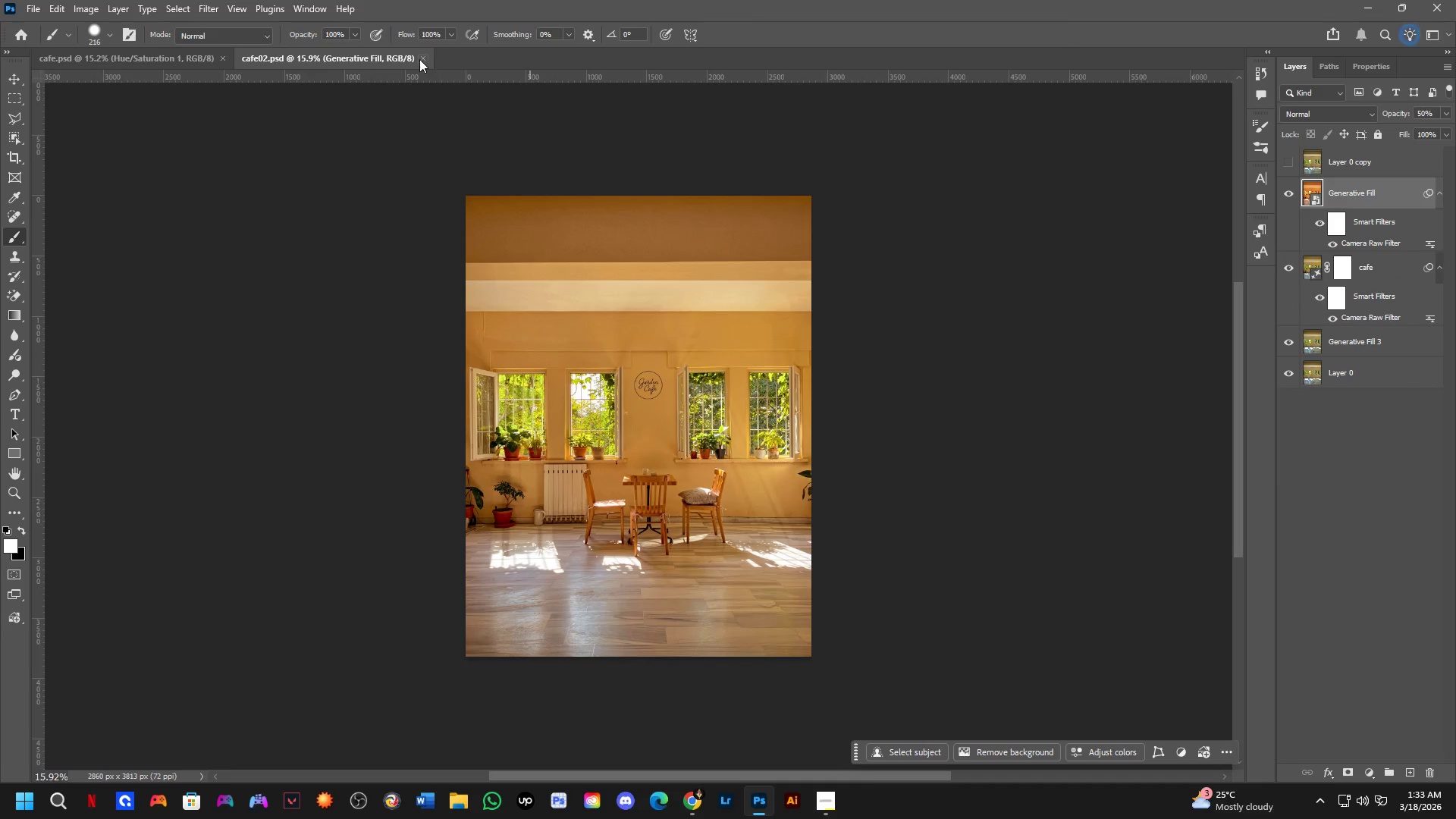 
left_click([420, 56])
 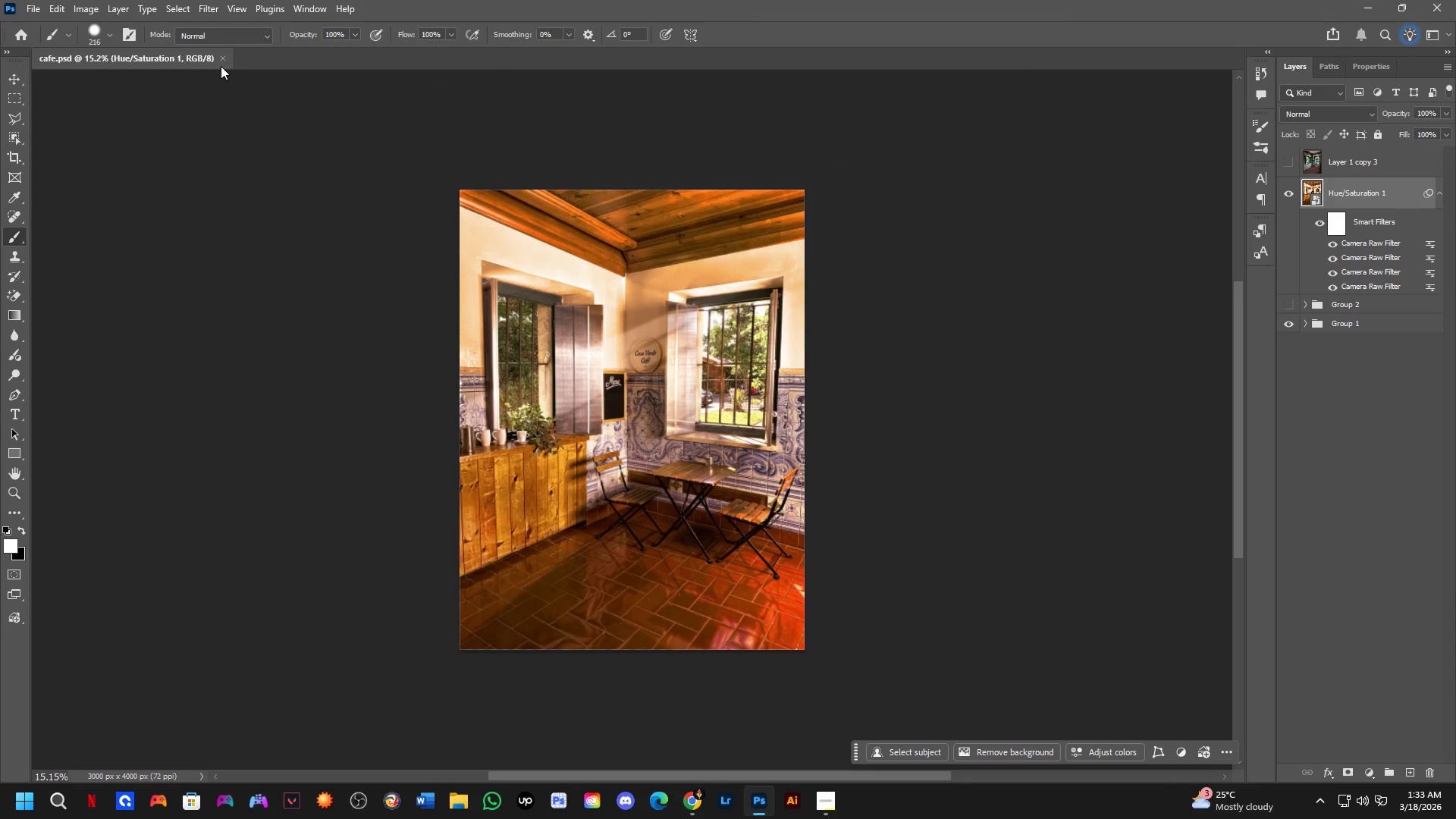 
left_click([219, 54])
 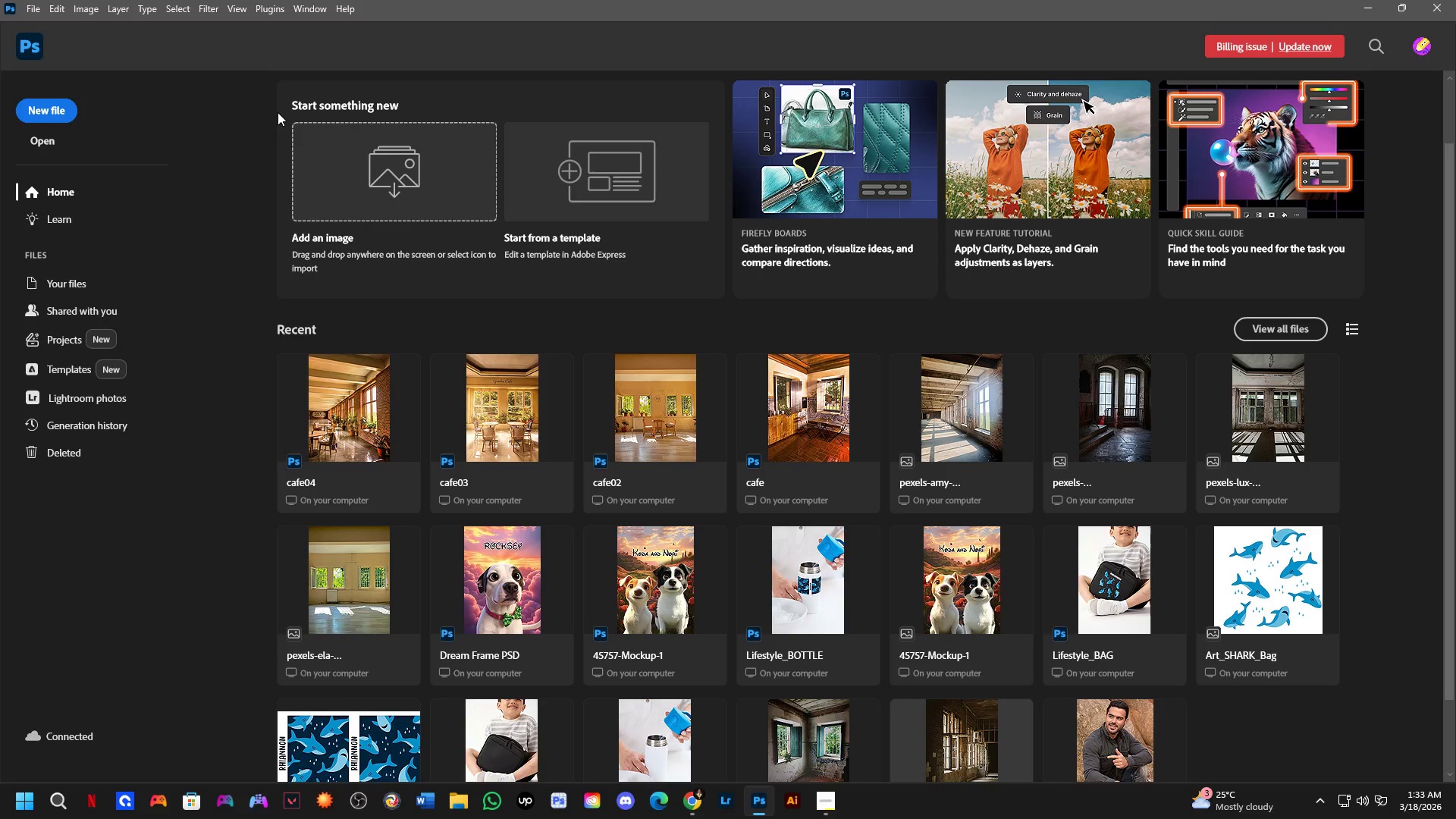 
key(Control+ControlLeft)
 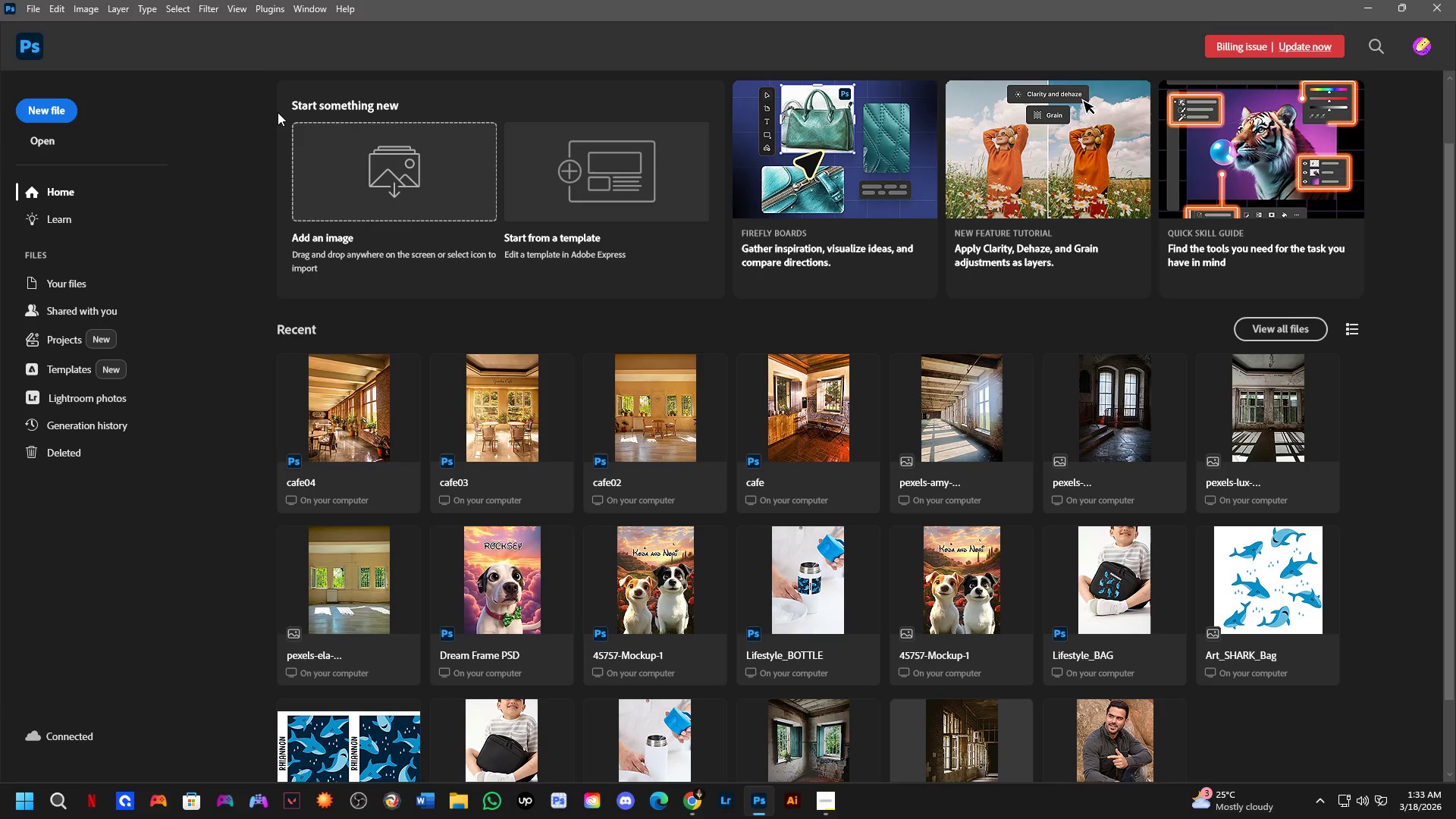 
key(Control+O)
 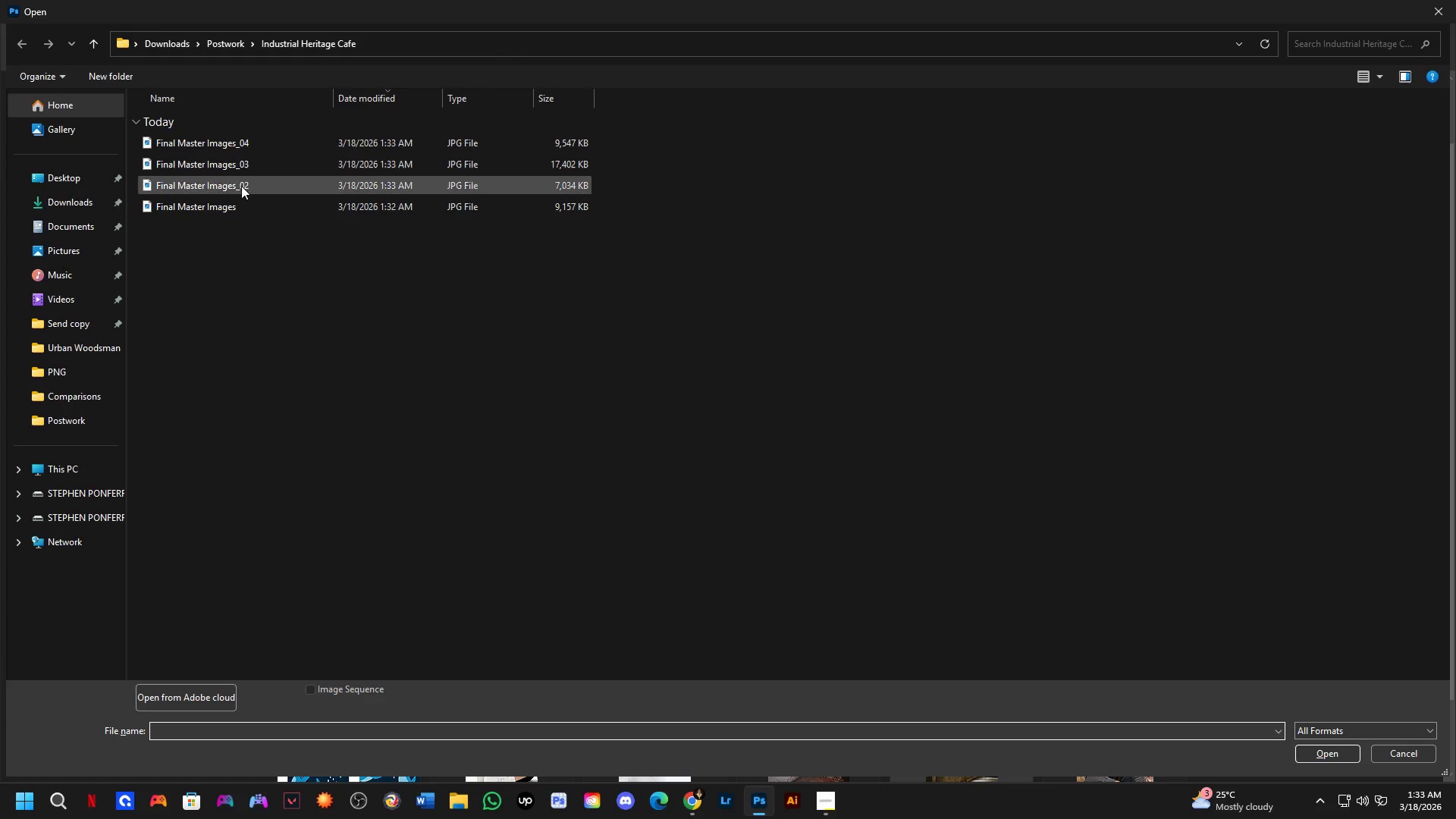 
left_click_drag(start_coordinate=[261, 234], to_coordinate=[461, 146])
 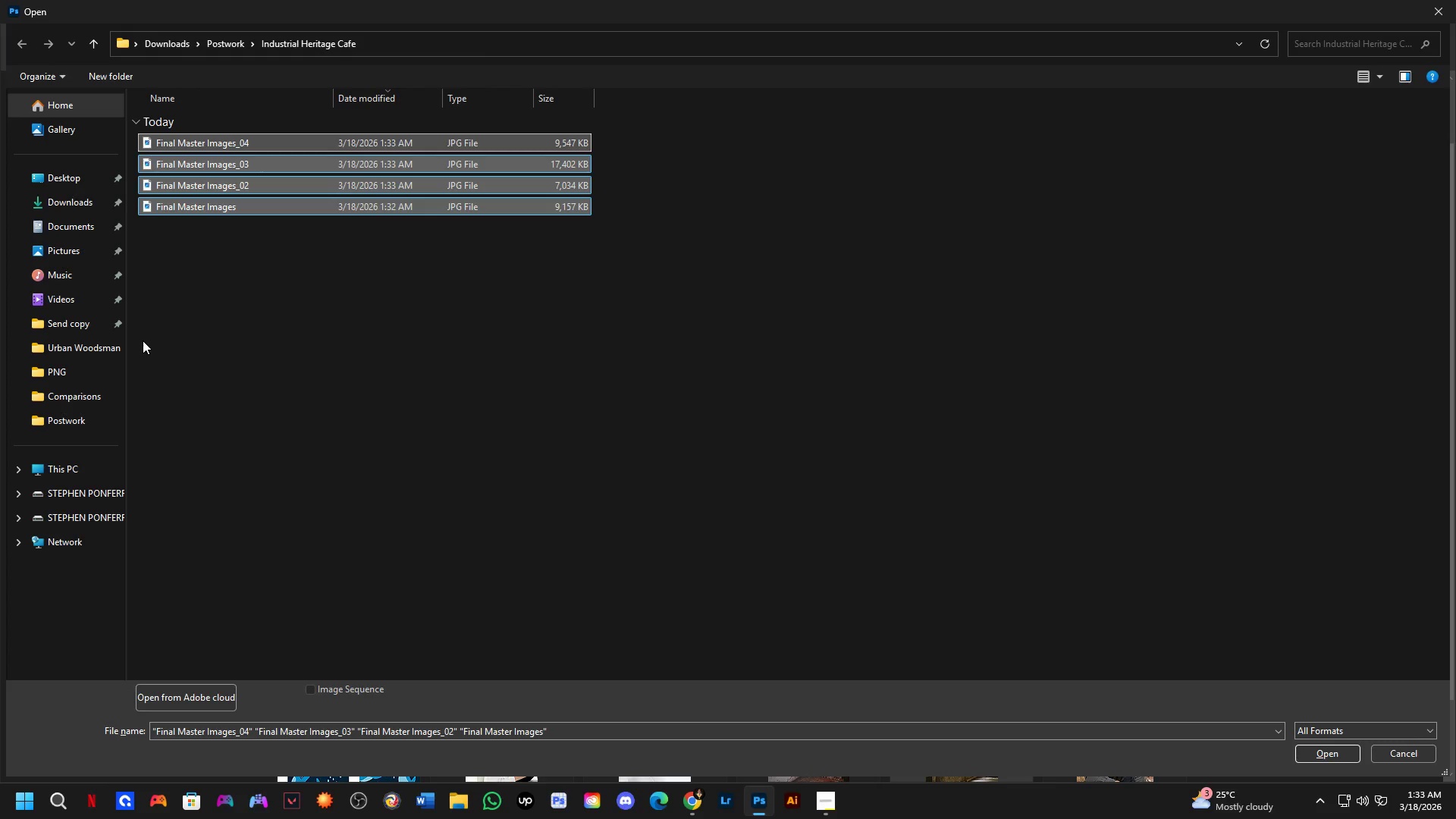 
key(NumpadEnter)
 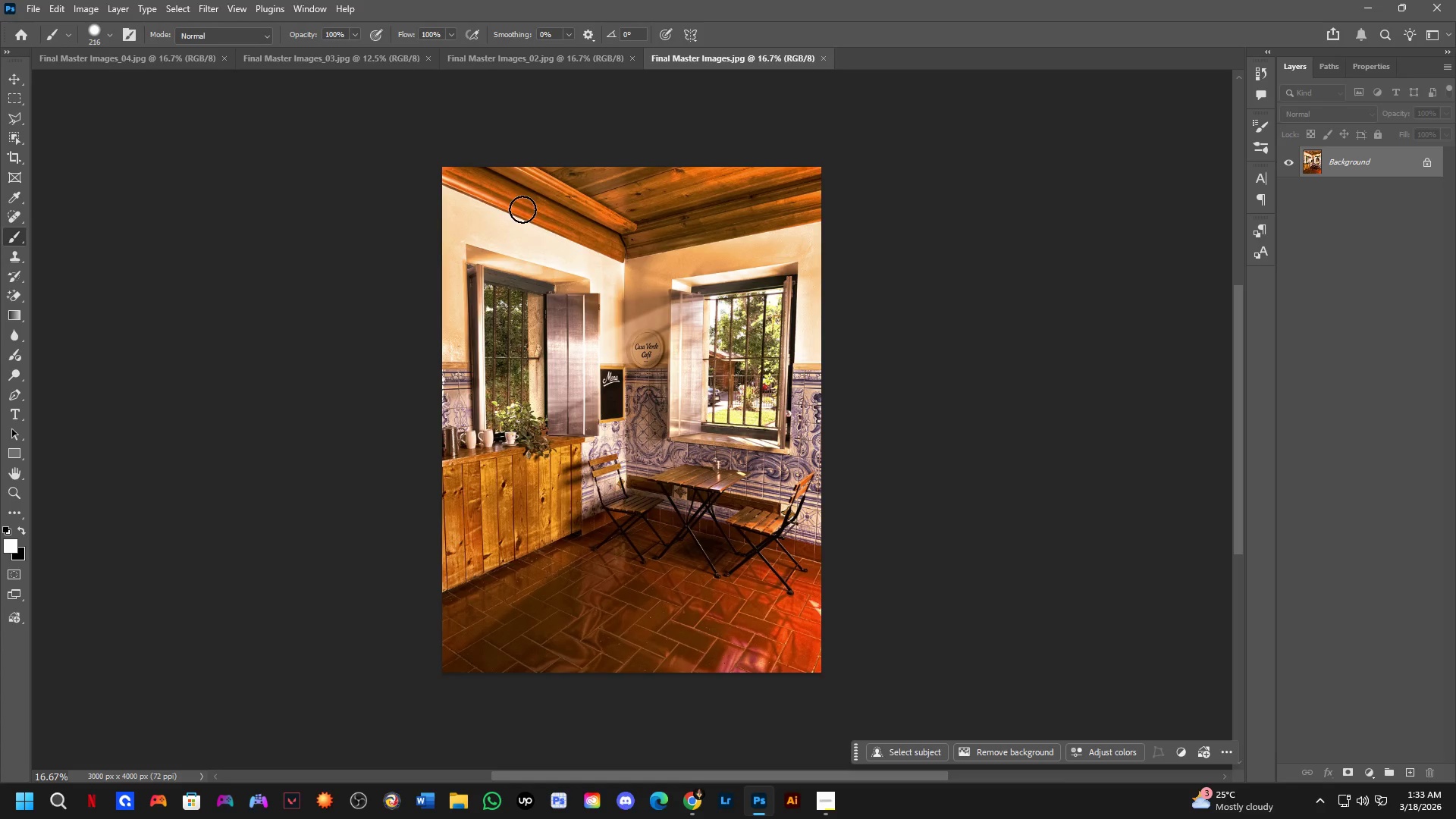 
wait(5.48)
 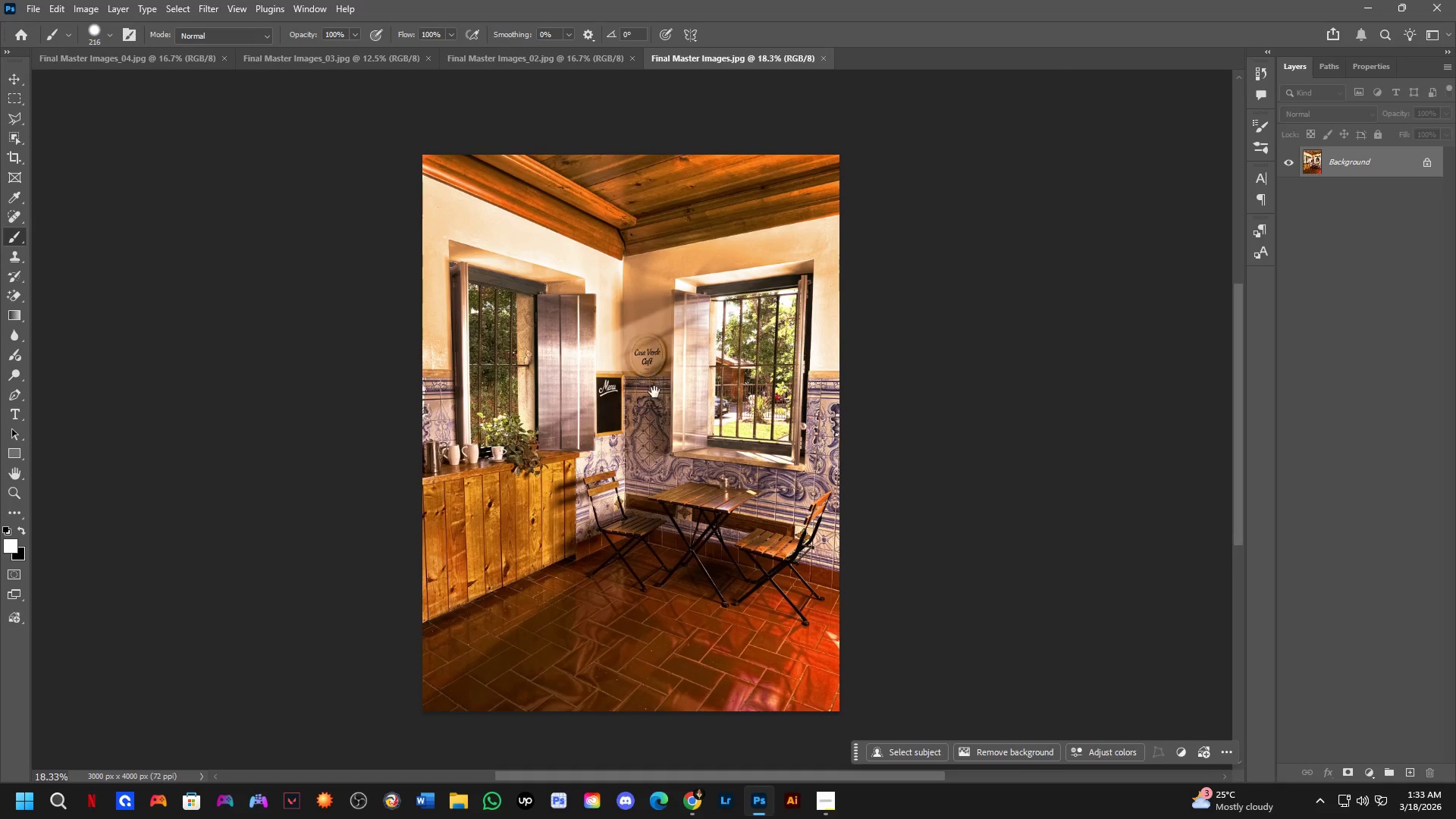 
hold_key(key=Space, duration=0.38)
 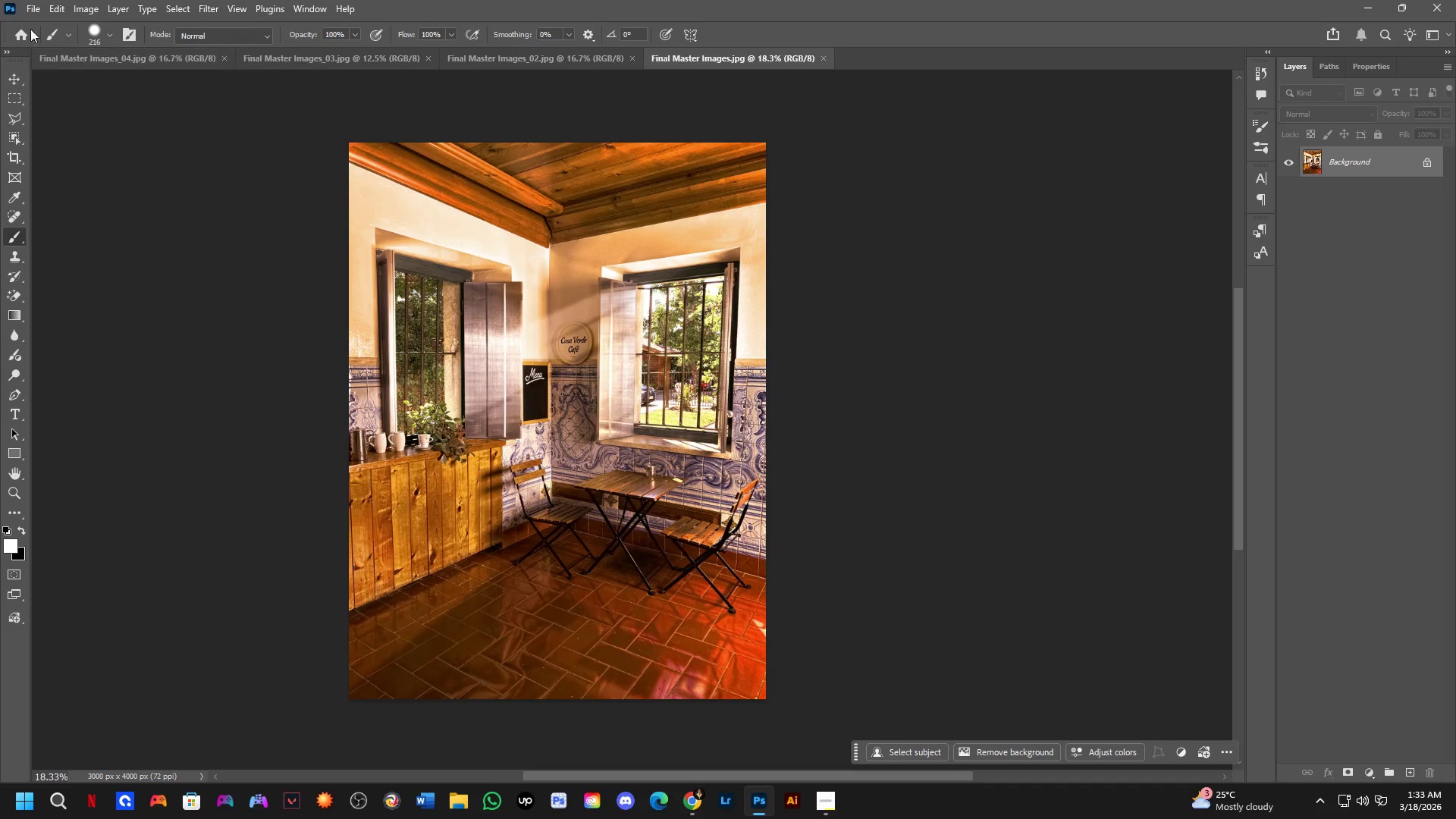 
left_click_drag(start_coordinate=[654, 391], to_coordinate=[620, 384])
 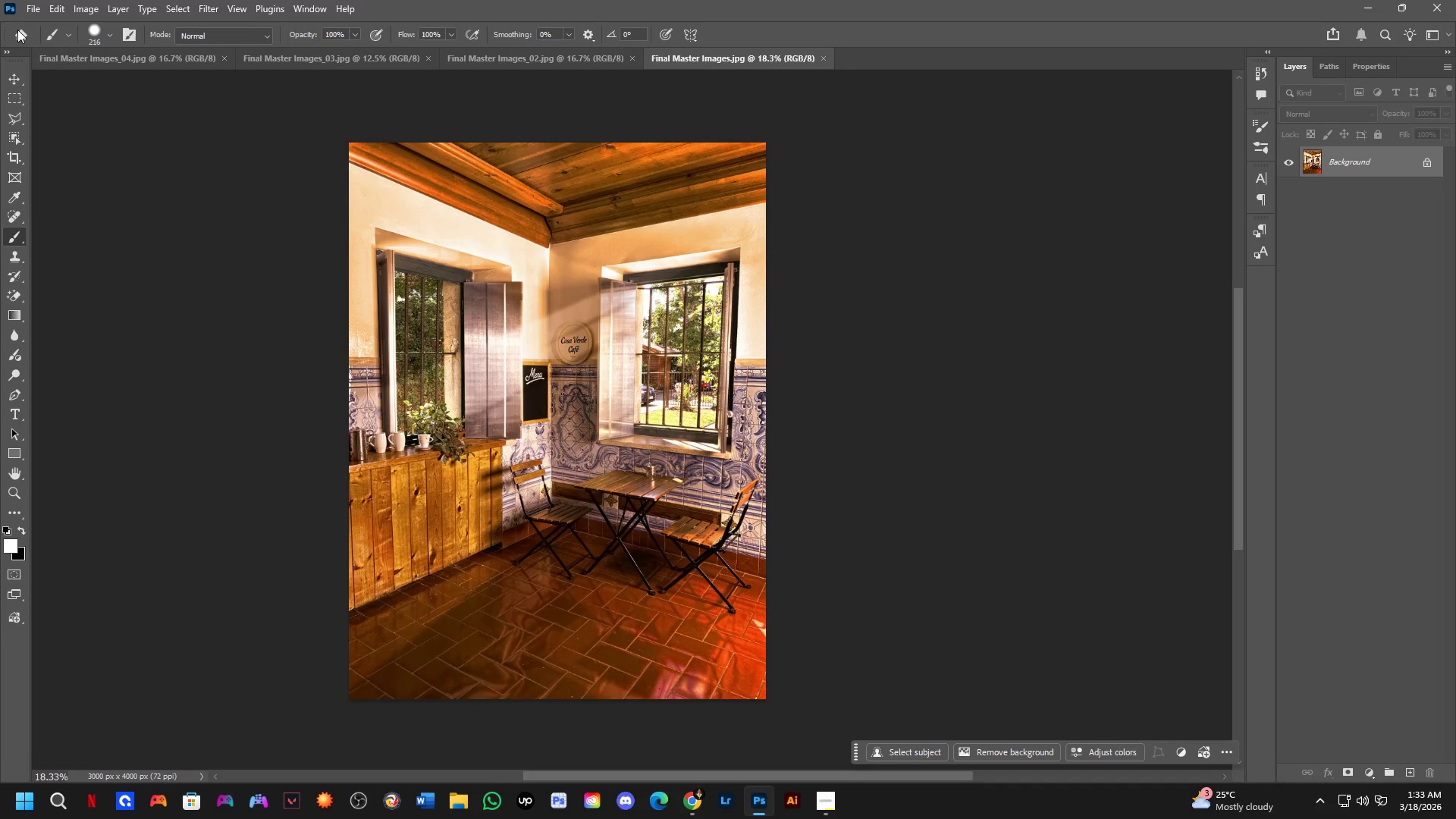 
scroll: coordinate [639, 349], scroll_direction: up, amount: 1.0
 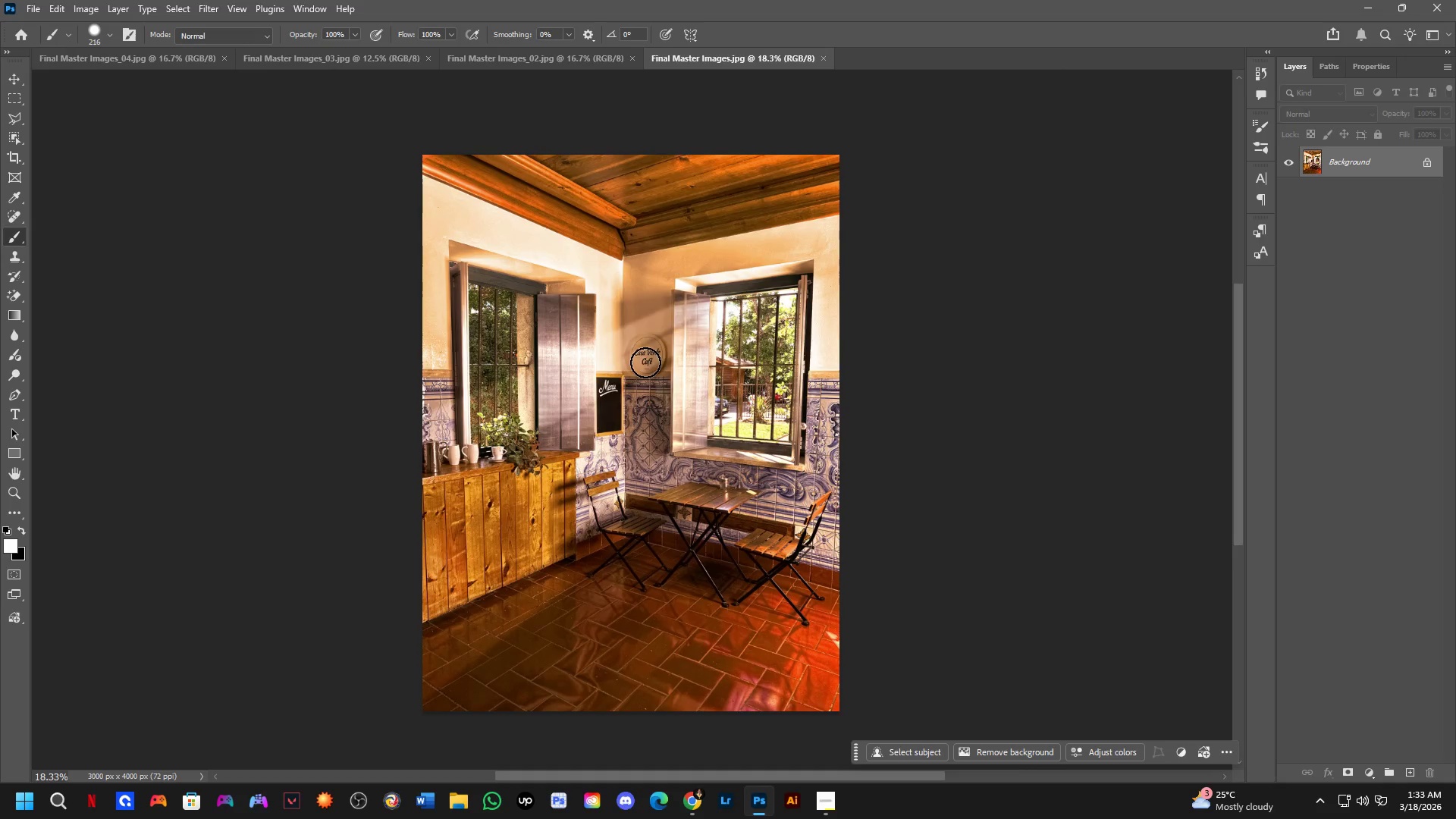 
left_click([17, 30])
 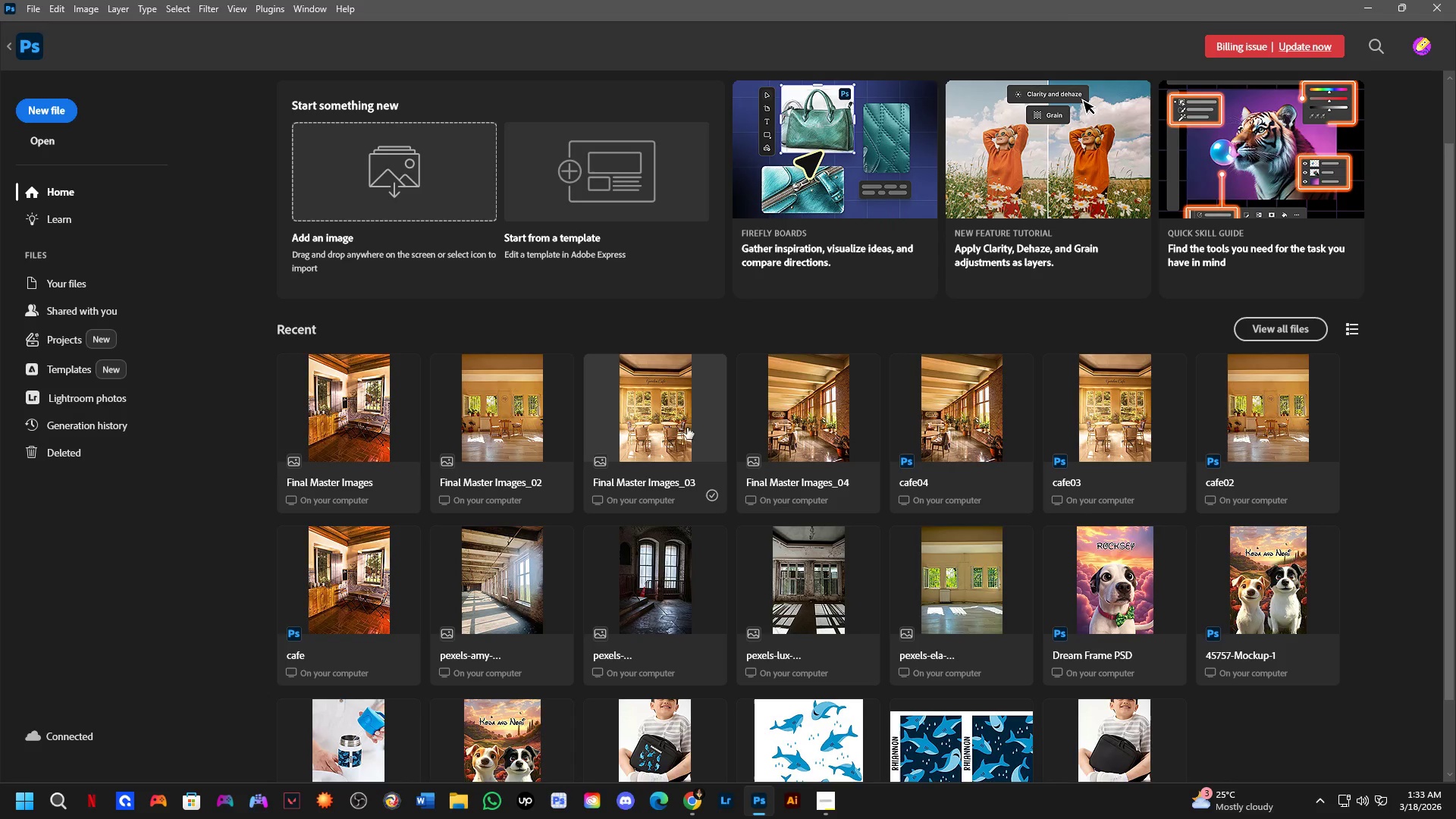 
key(Alt+AltLeft)
 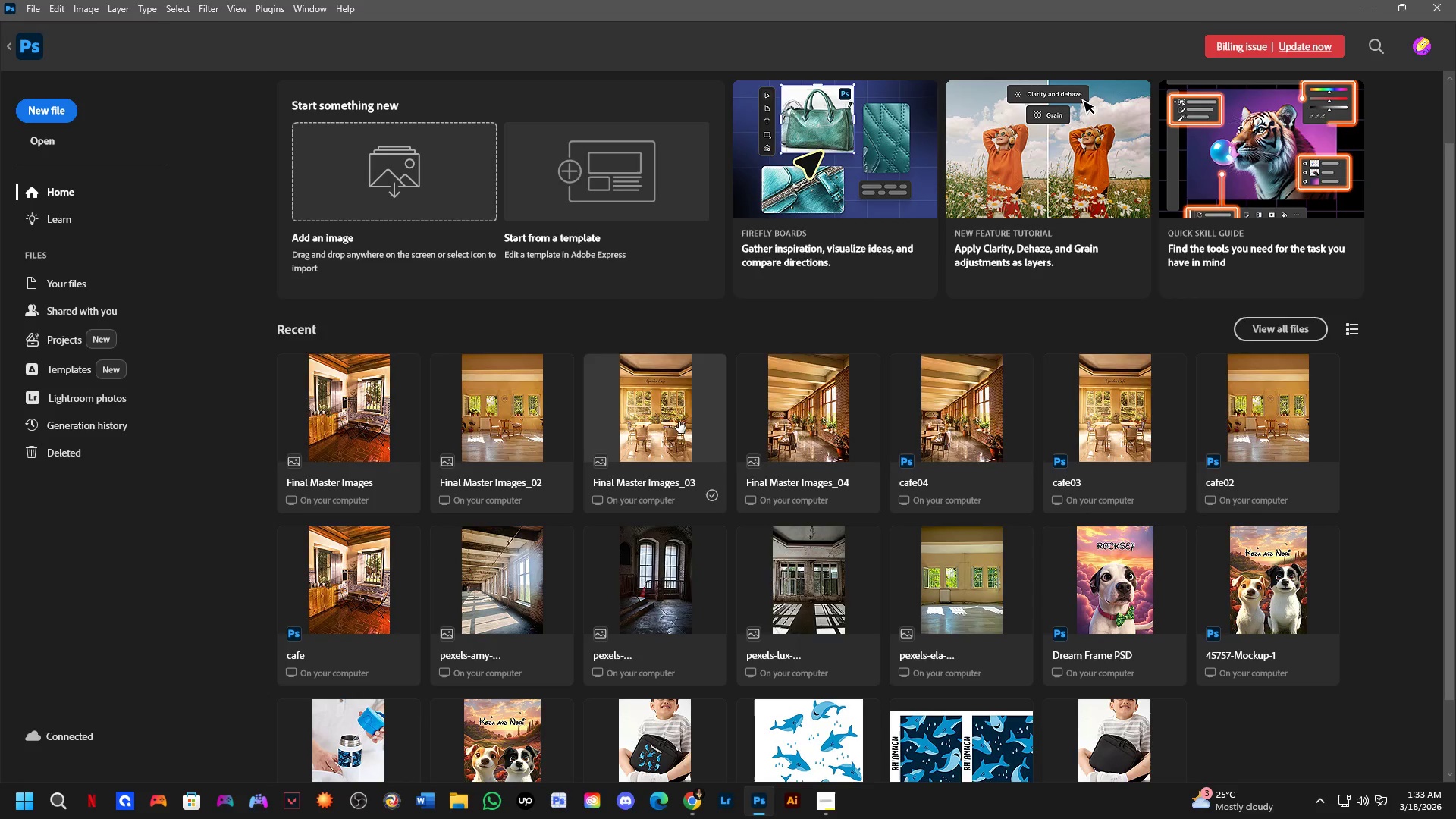 
key(Alt+Tab)